 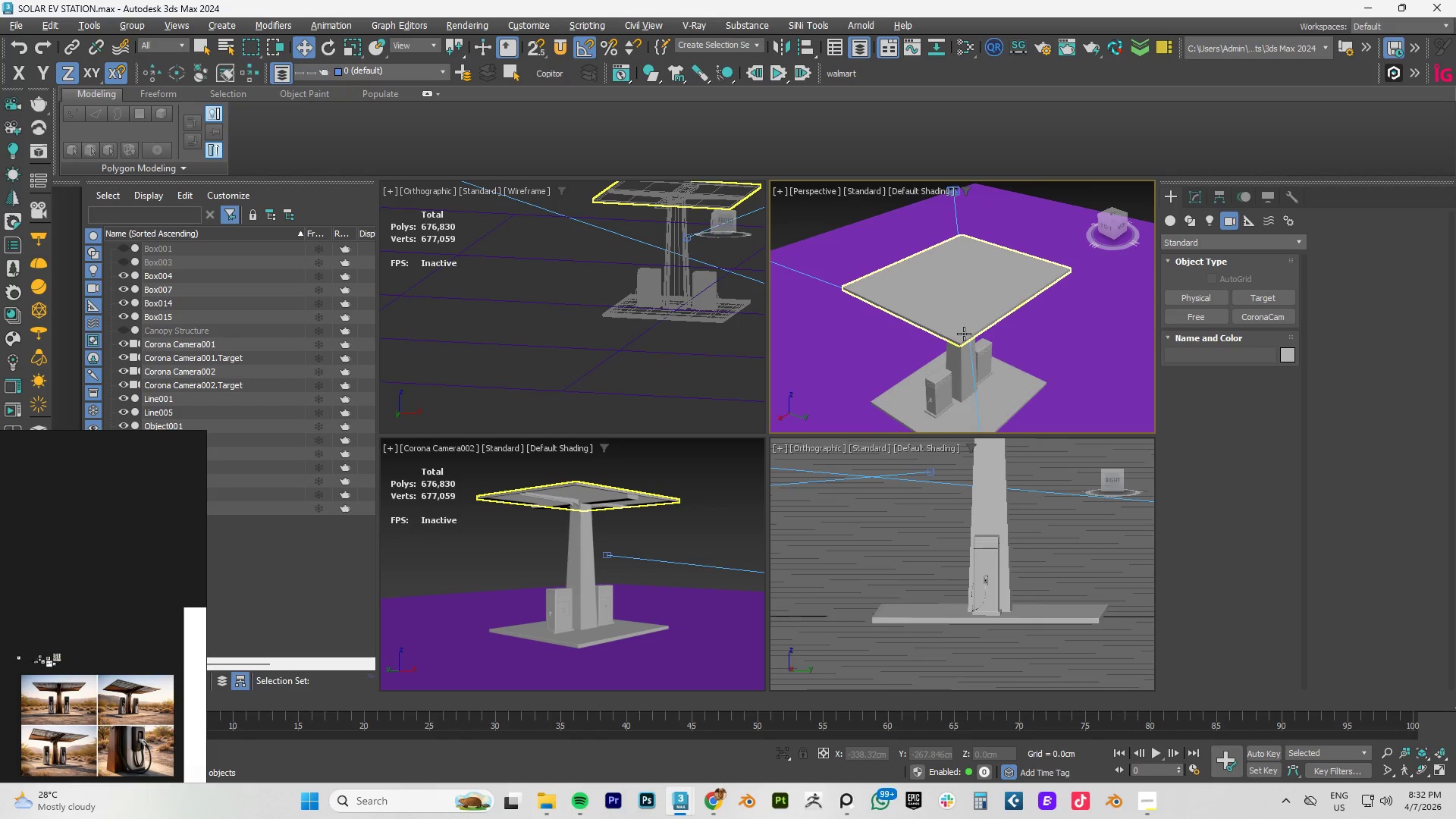 
hold_key(key=AltLeft, duration=0.5)
 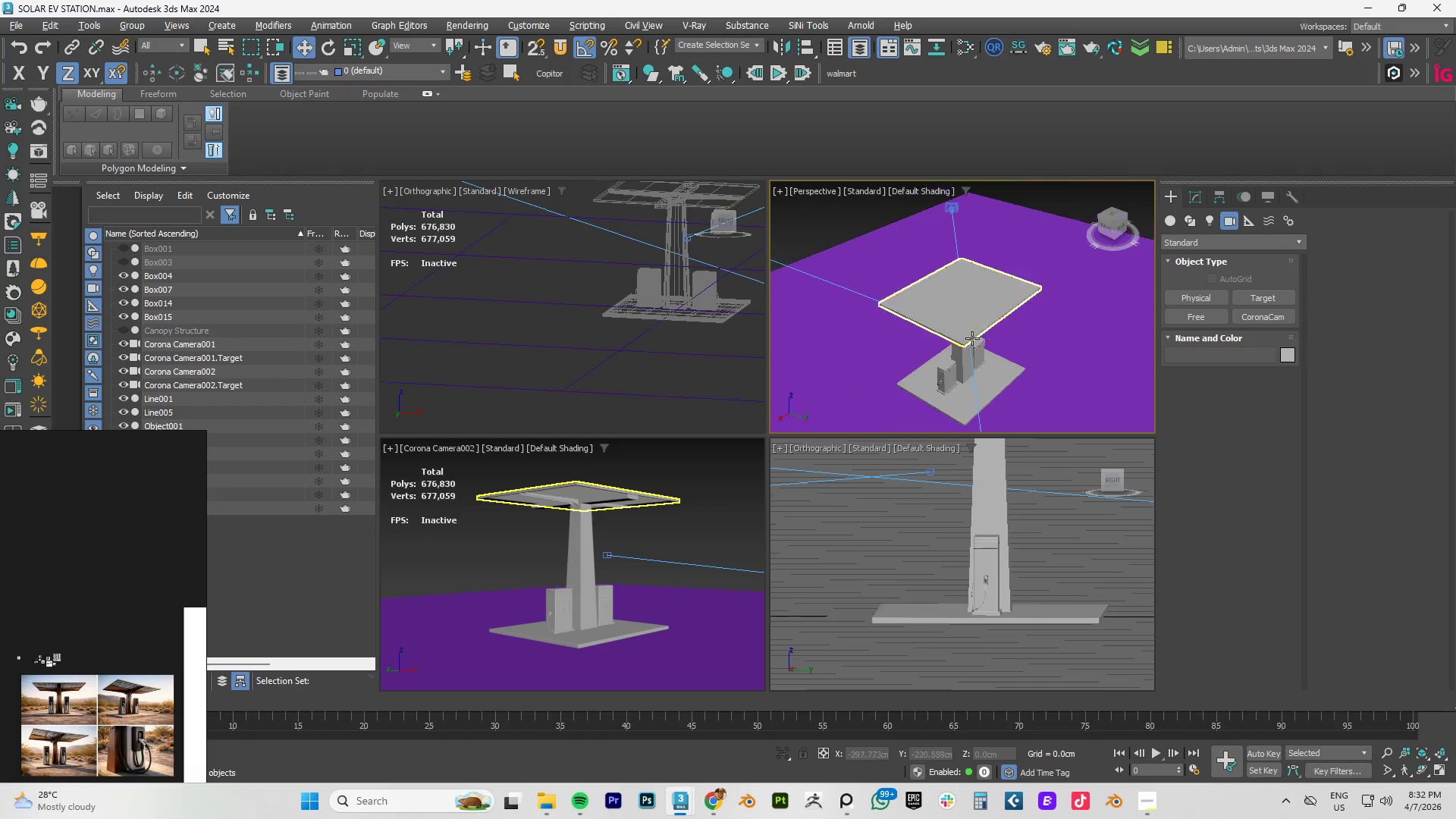 
scroll: coordinate [962, 335], scroll_direction: down, amount: 1.0
 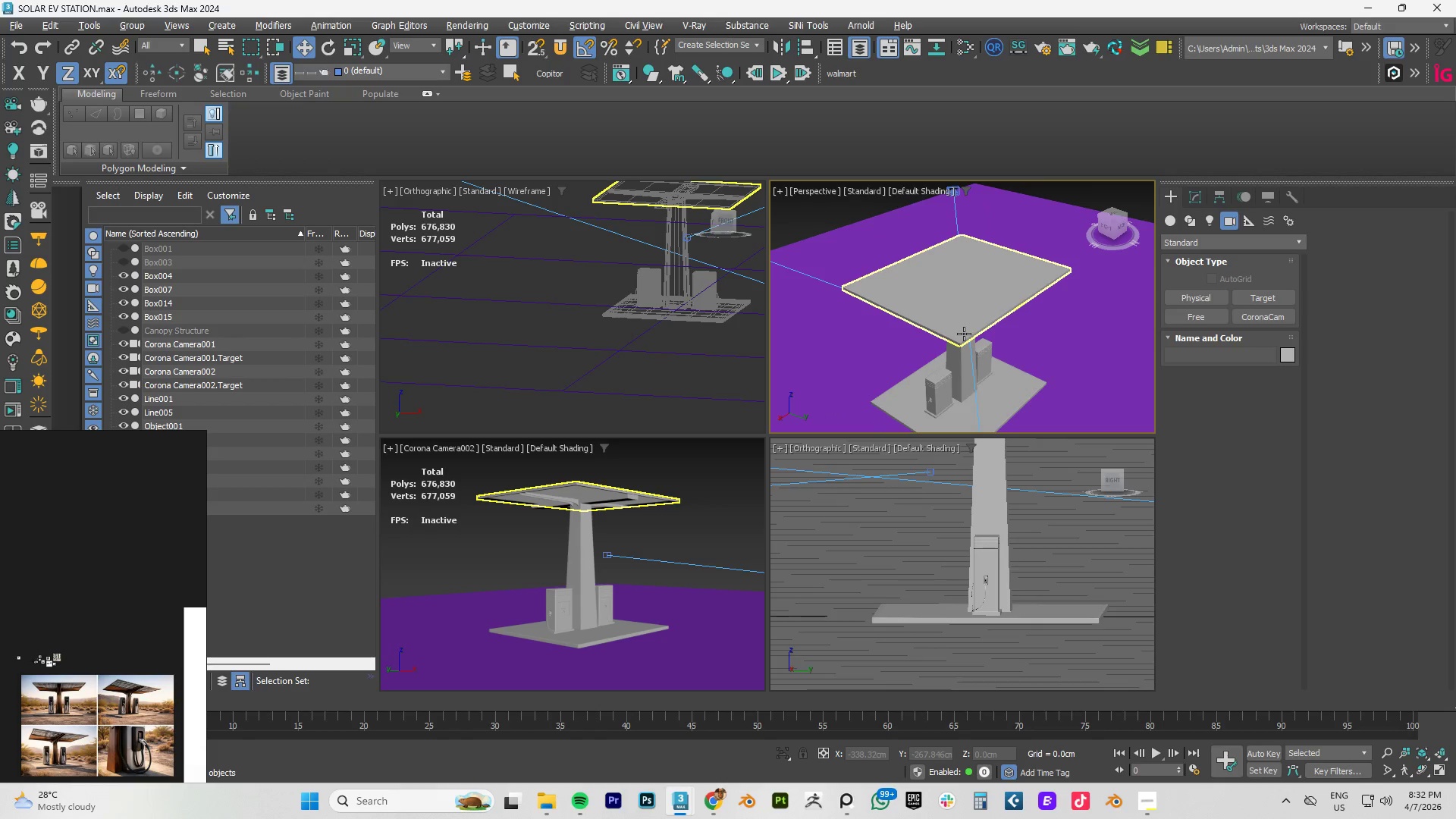 
scroll: coordinate [1028, 351], scroll_direction: none, amount: 0.0
 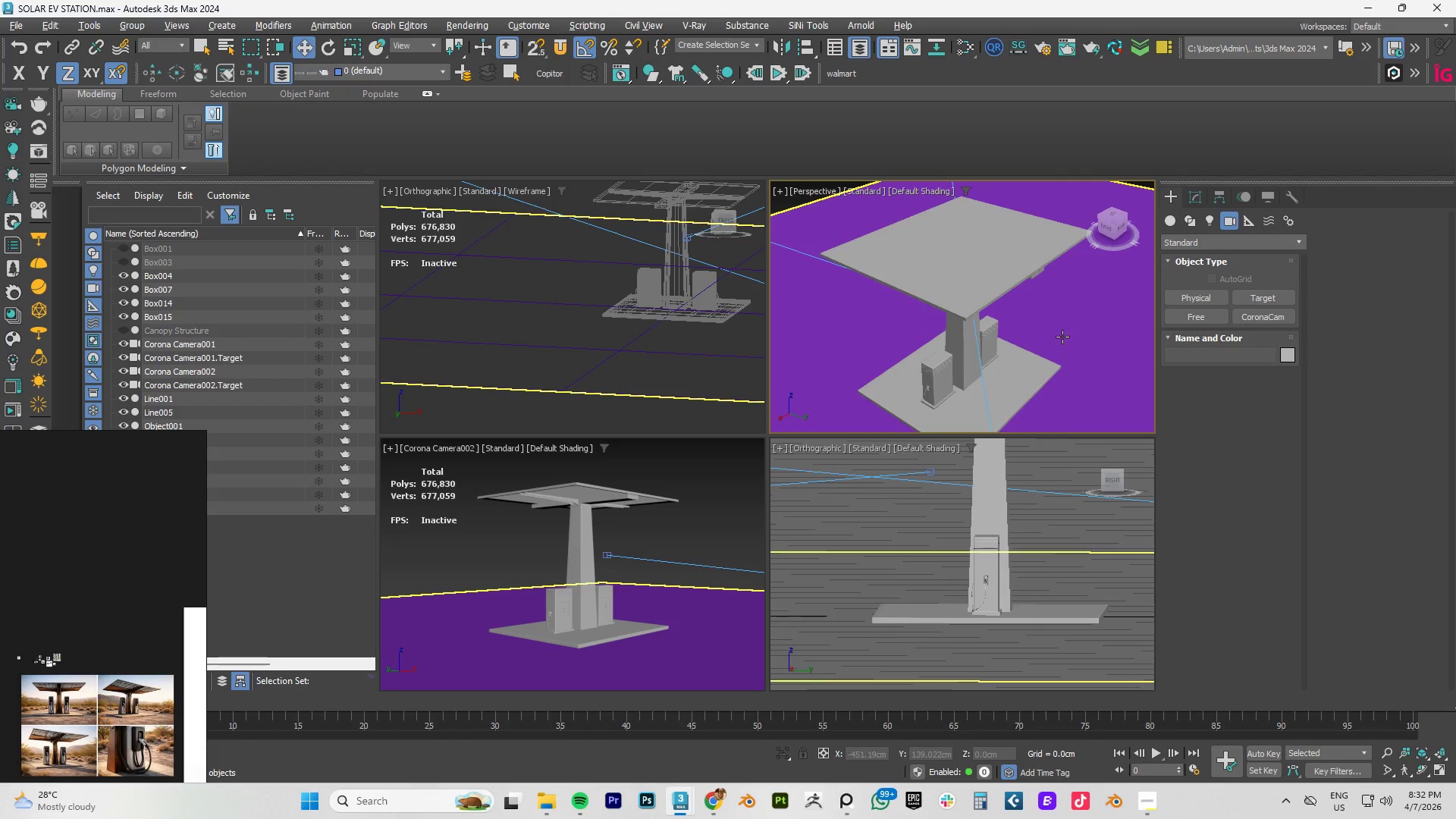 
hold_key(key=AltLeft, duration=0.58)
 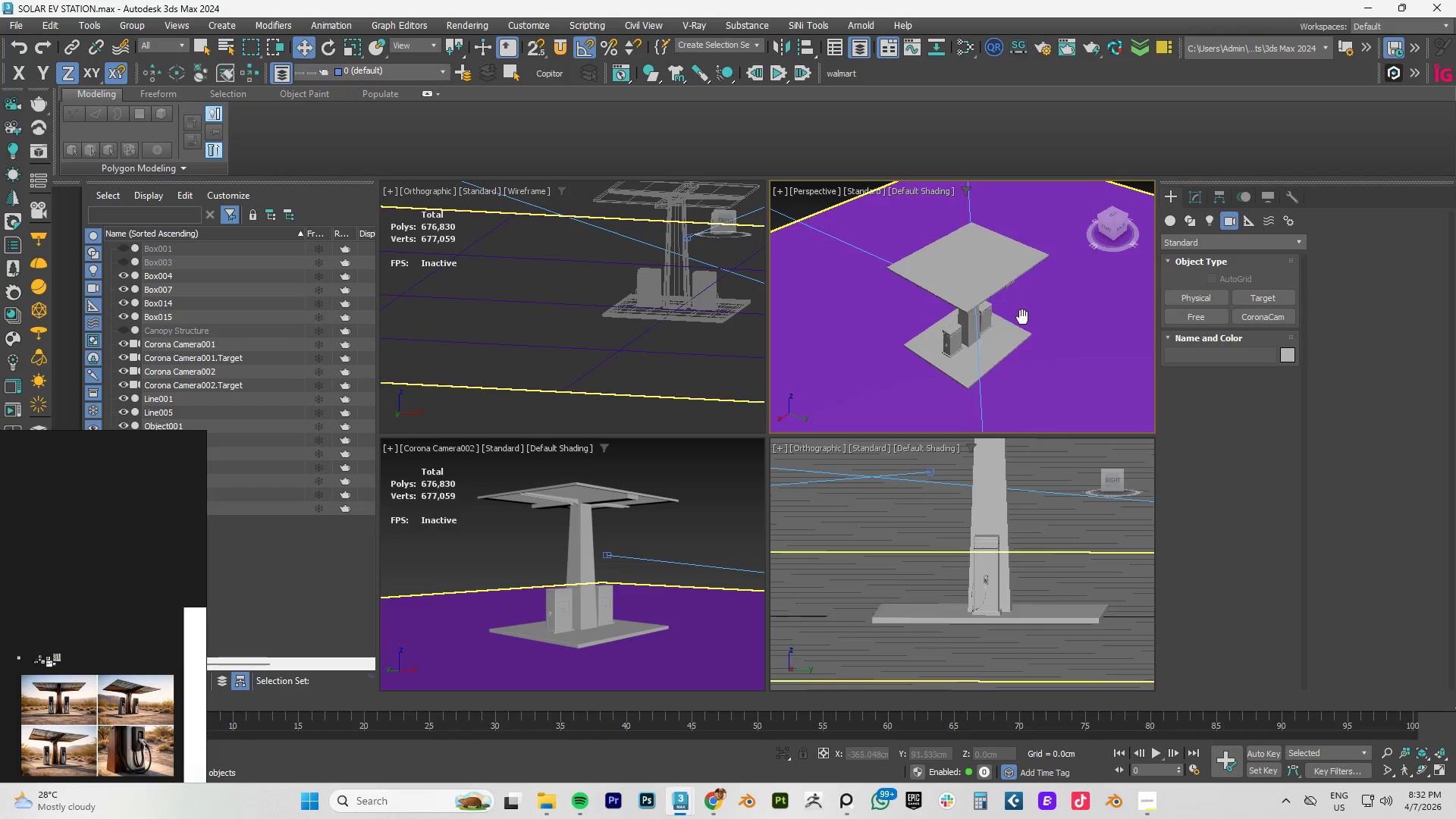 
scroll: coordinate [1056, 336], scroll_direction: down, amount: 1.0
 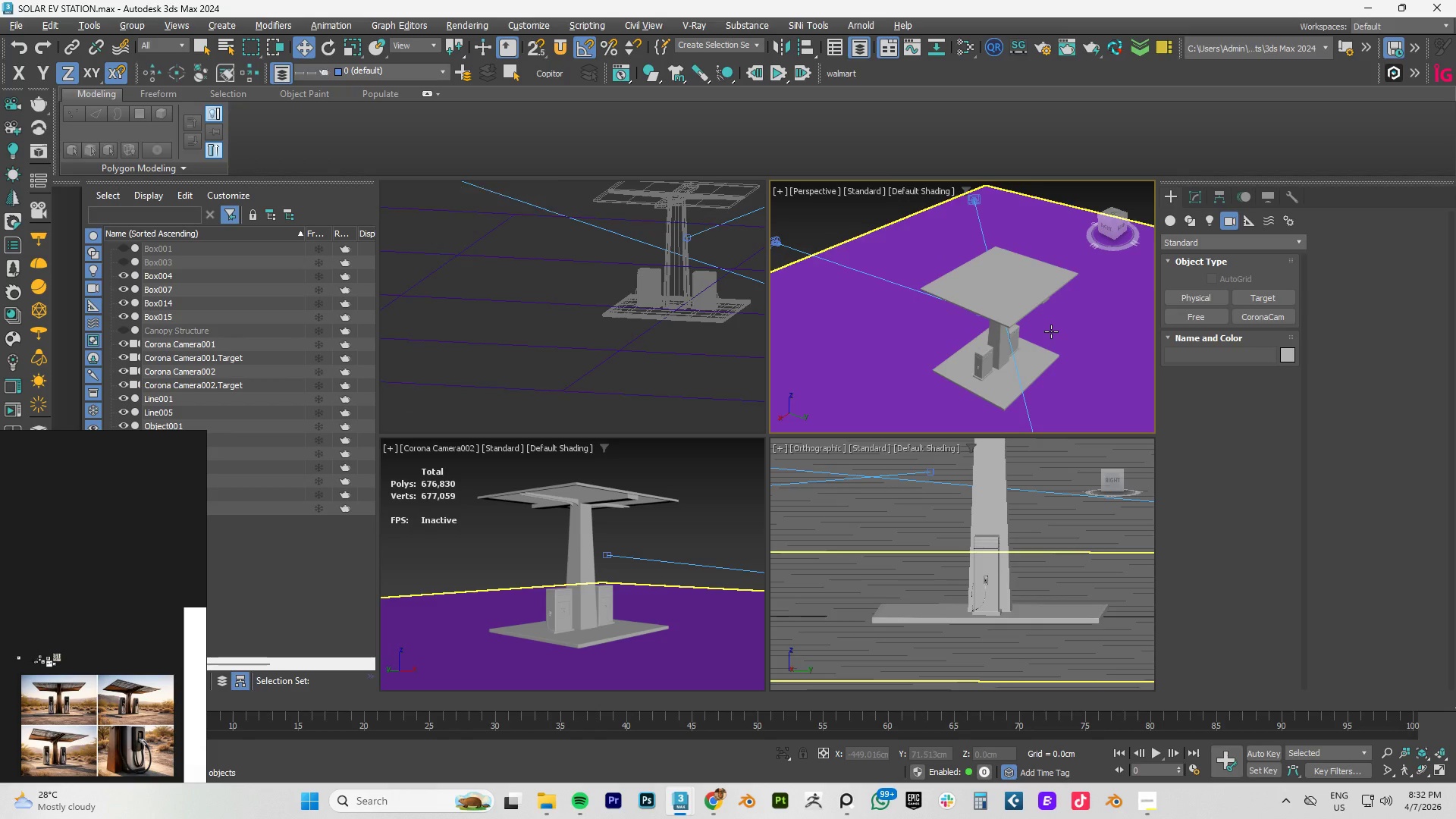 
hold_key(key=AltLeft, duration=3.98)
scroll: coordinate [991, 318], scroll_direction: up, amount: 1.0
 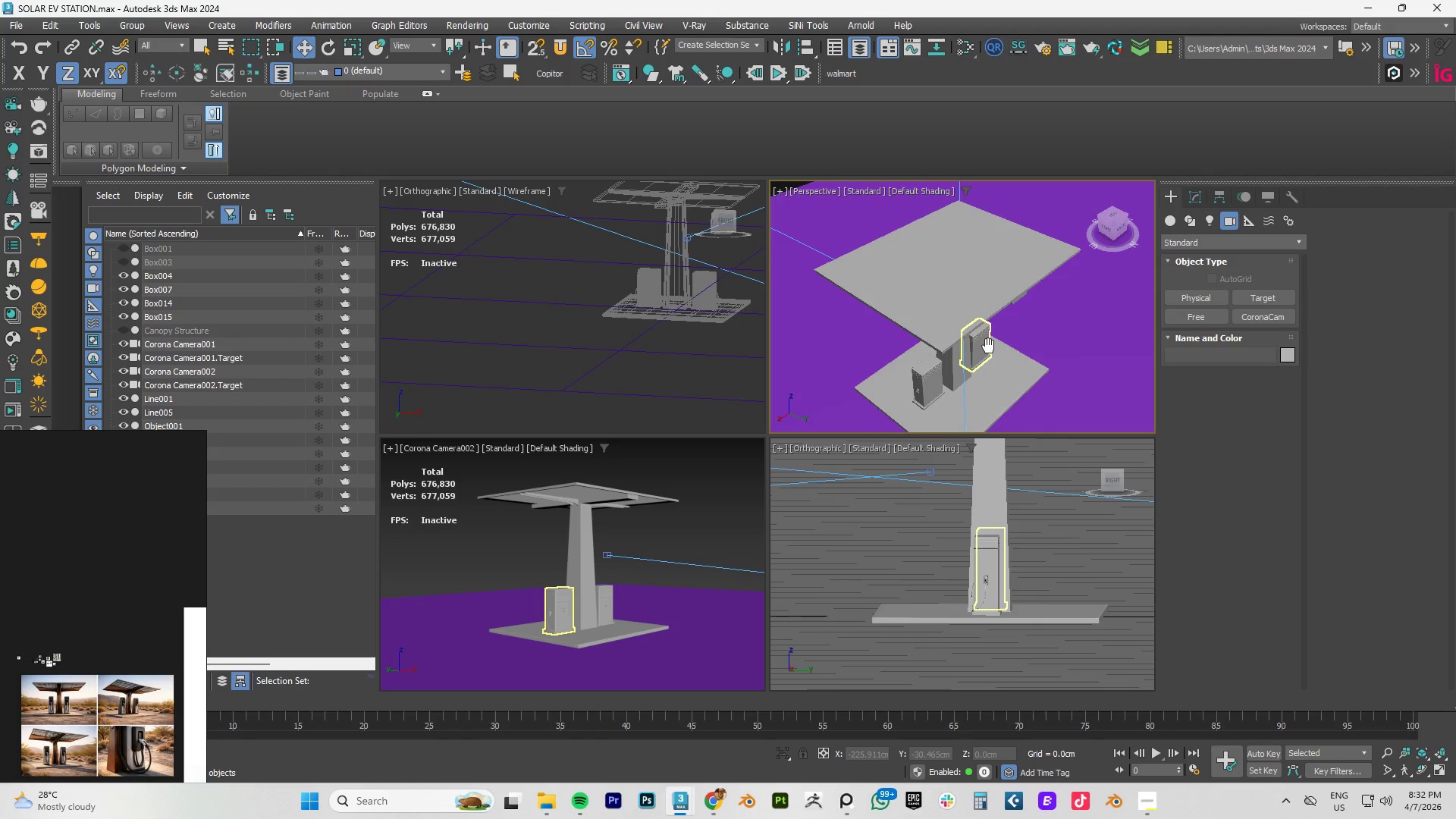 
hold_key(key=AltLeft, duration=0.77)
 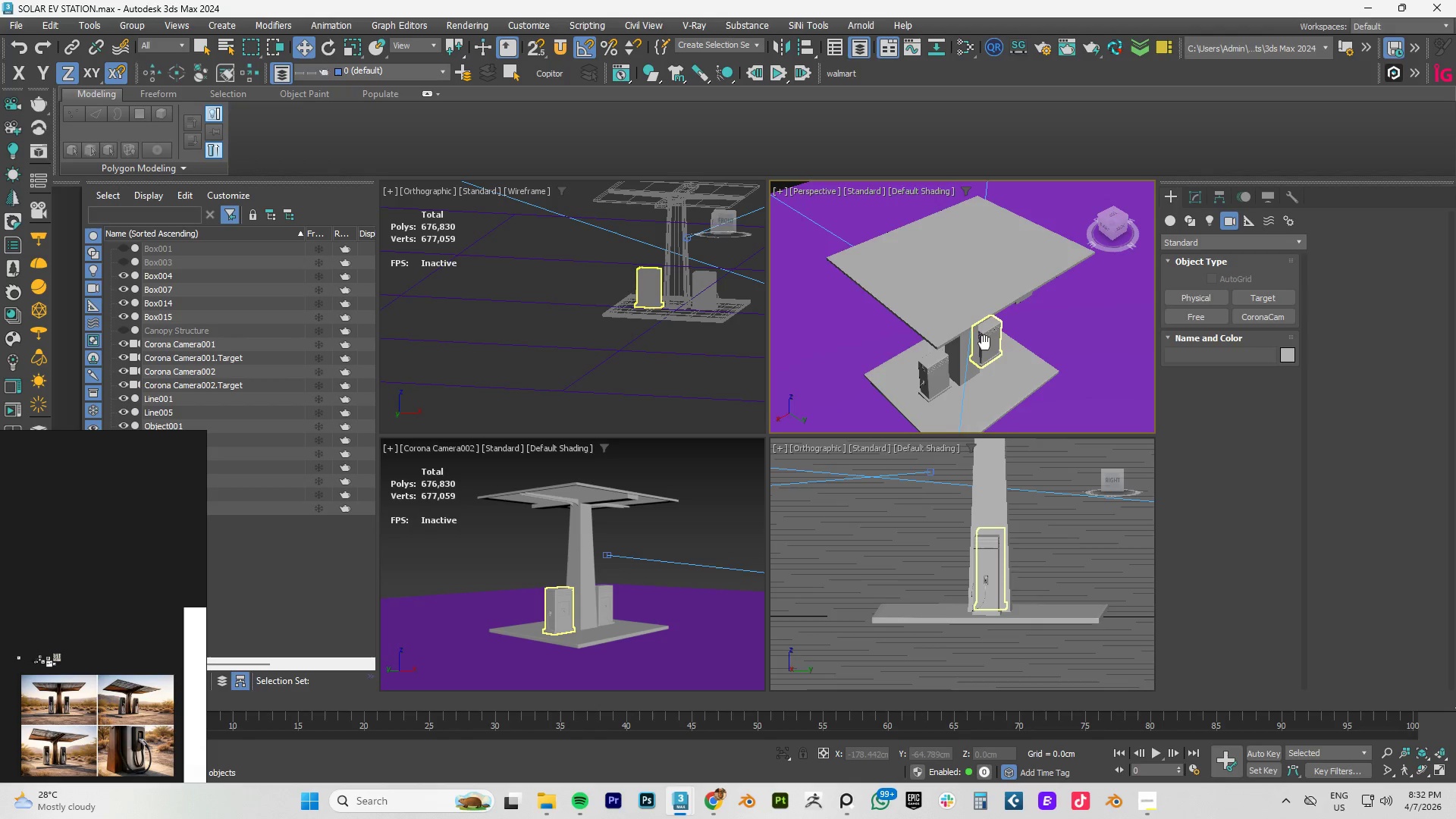 
hold_key(key=AltLeft, duration=14.09)
scroll: coordinate [986, 343], scroll_direction: down, amount: 2.0
 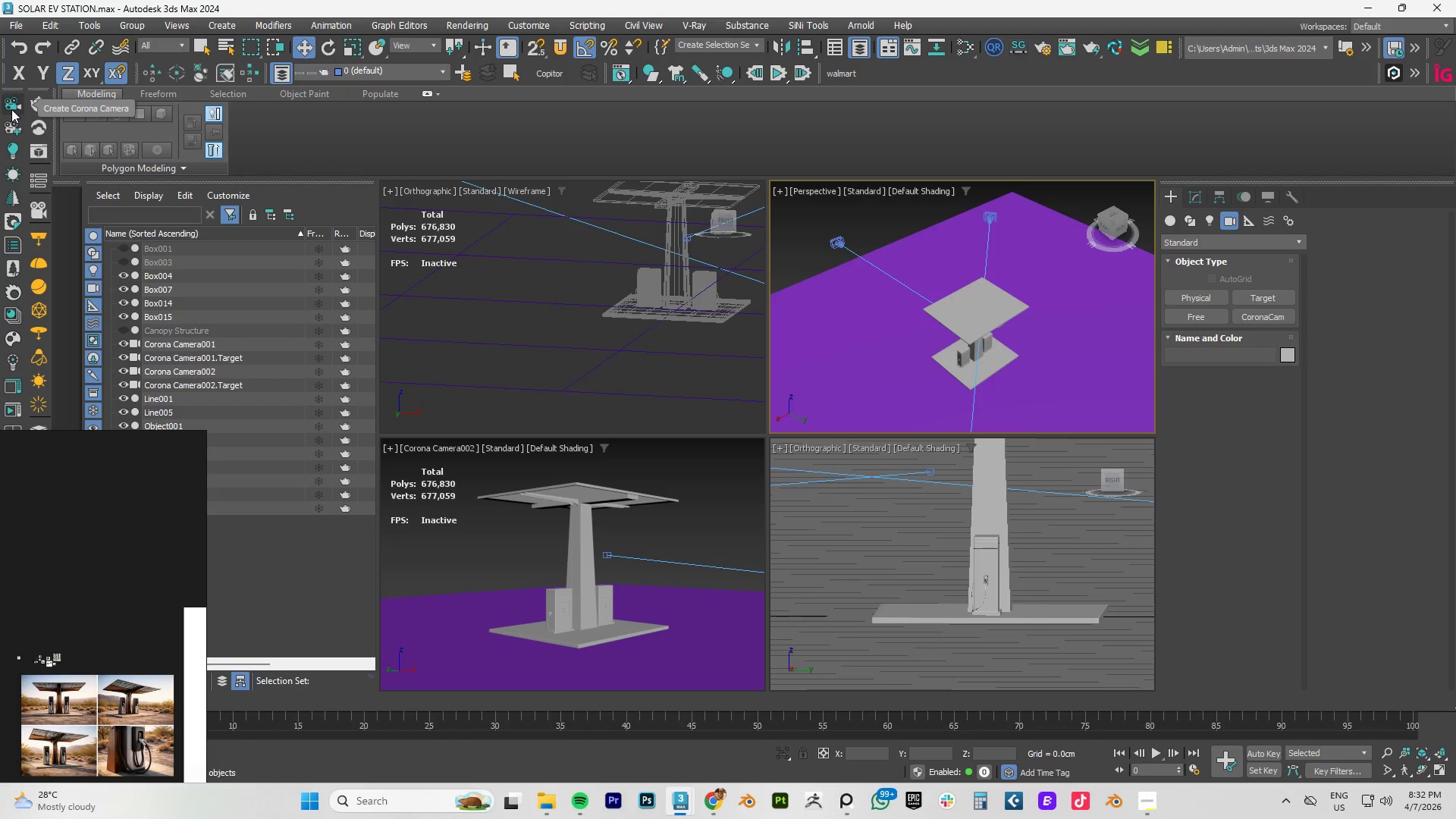 
scroll: coordinate [1028, 344], scroll_direction: up, amount: 1.0
 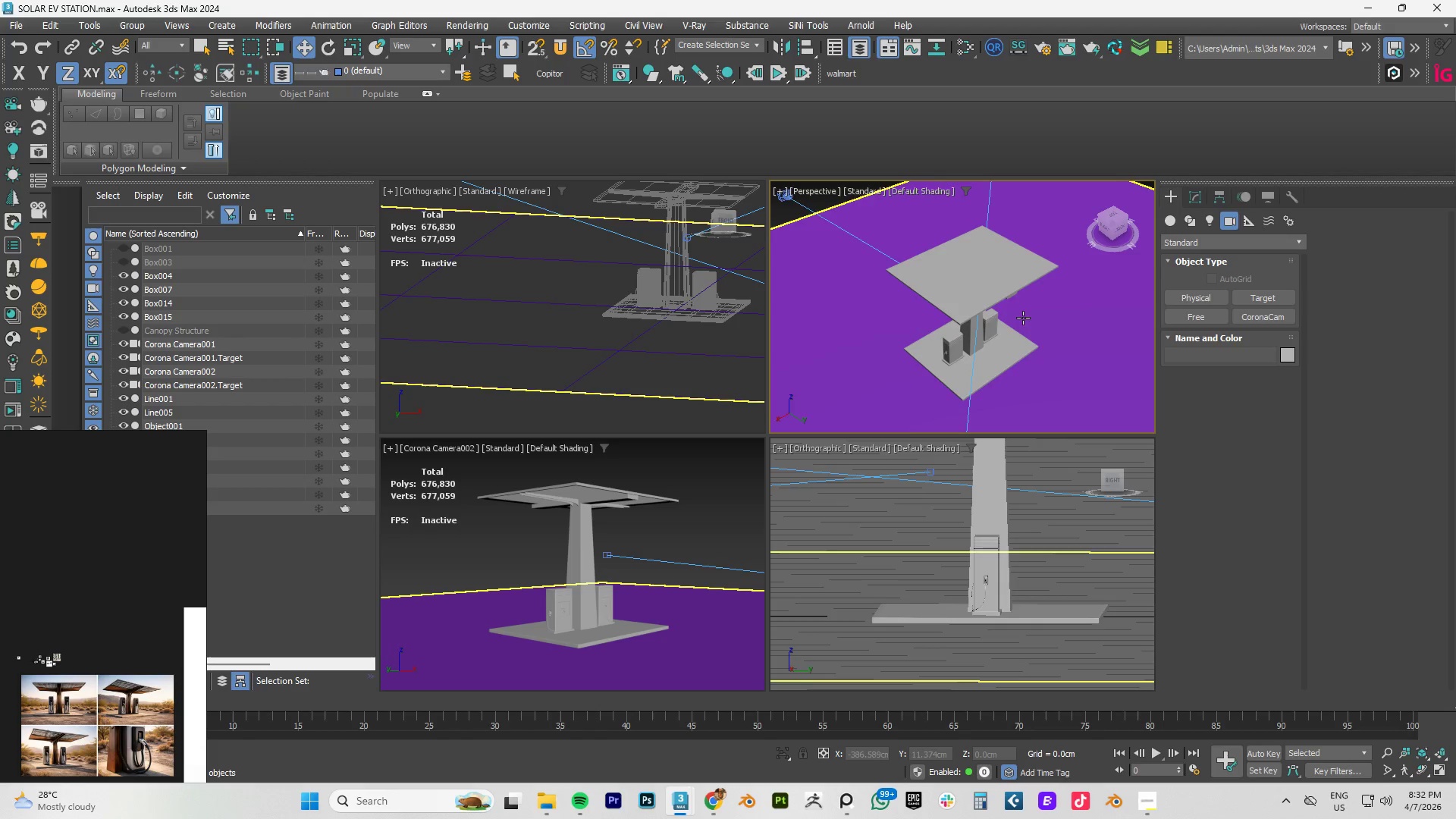 
hold_key(key=AltLeft, duration=0.66)
 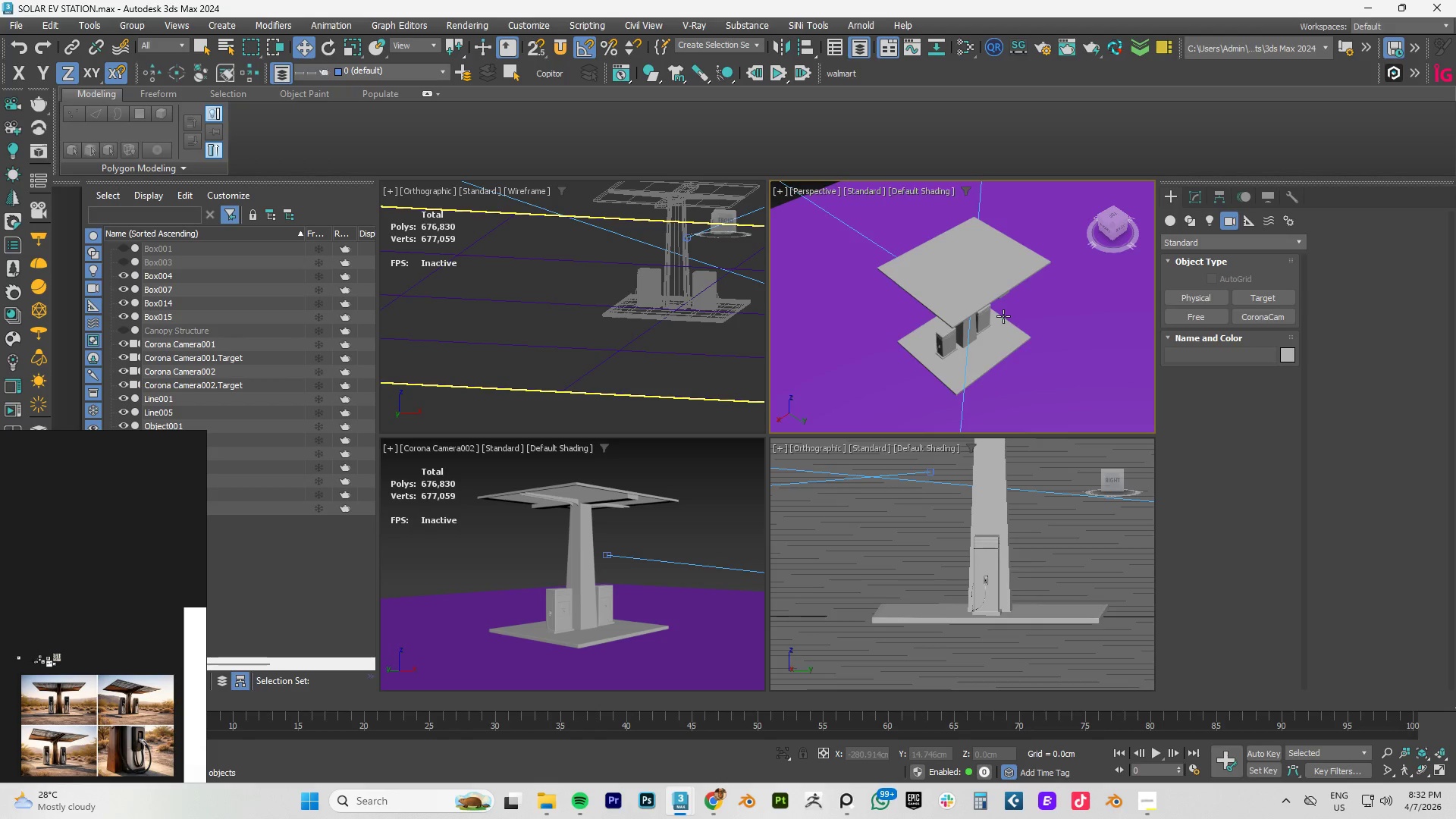 
scroll: coordinate [1003, 316], scroll_direction: up, amount: 1.0
 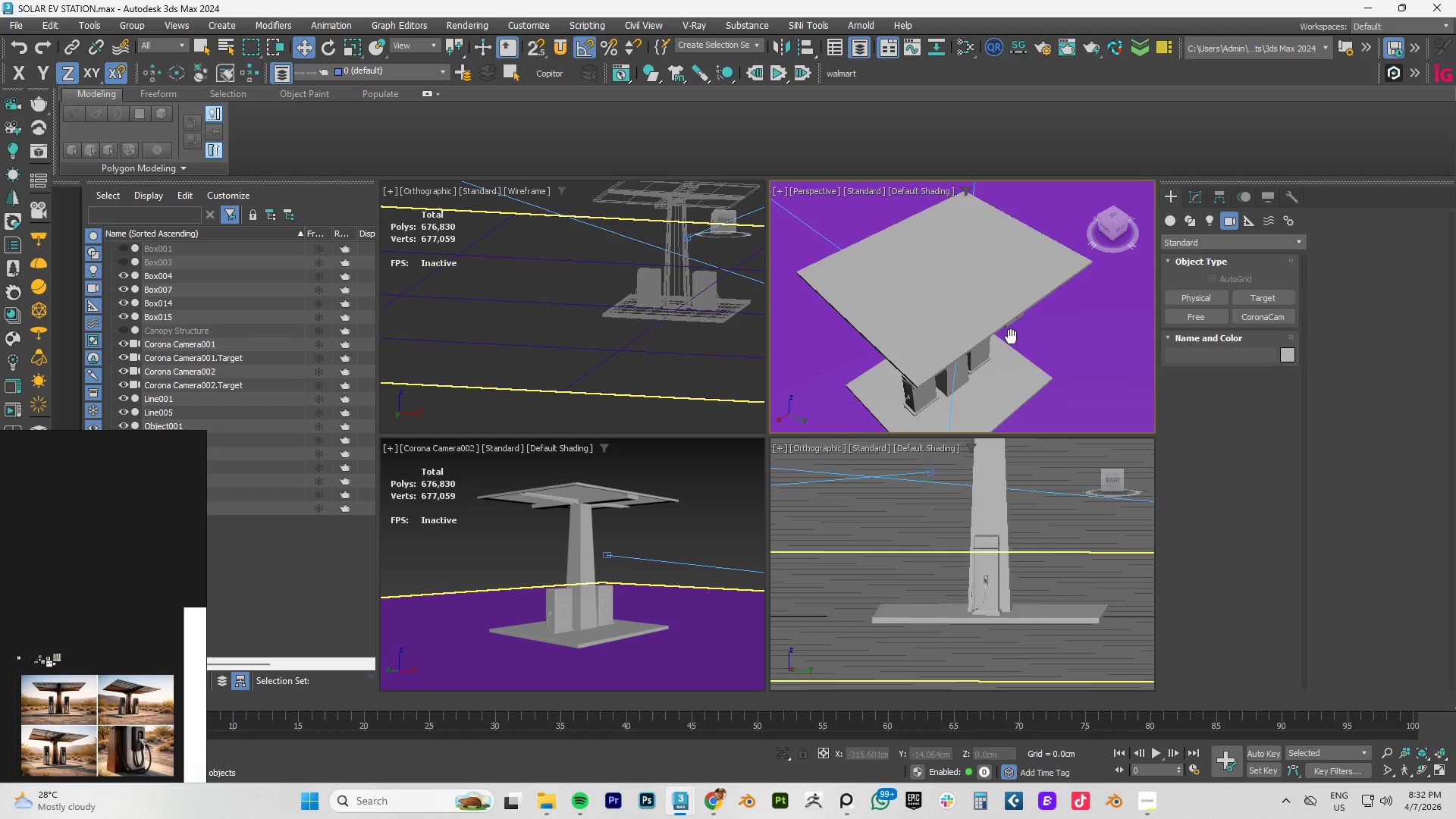 
hold_key(key=AltLeft, duration=1.0)
 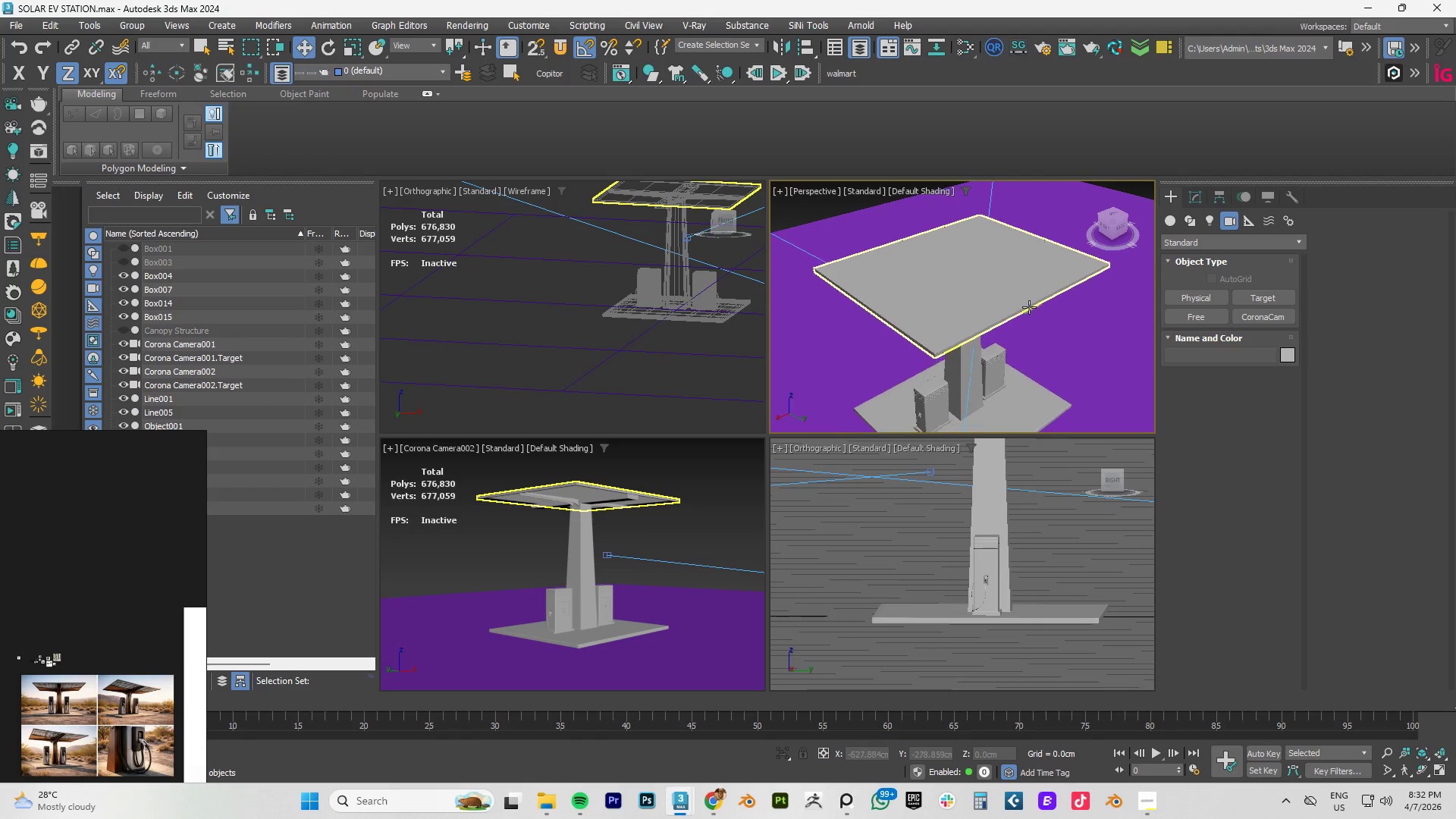 
double_click([1031, 306])
 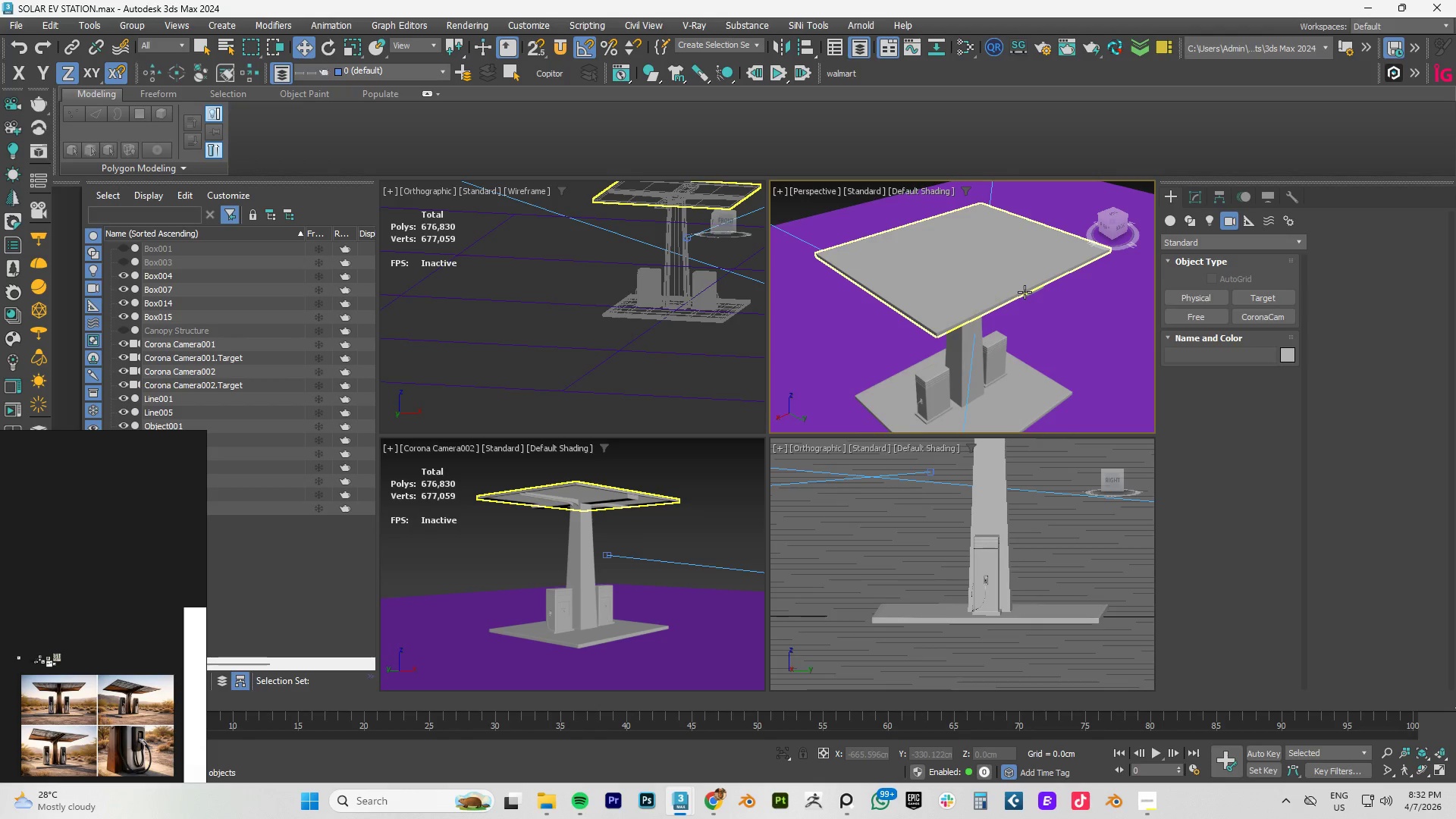 
scroll: coordinate [1025, 292], scroll_direction: down, amount: 1.0
 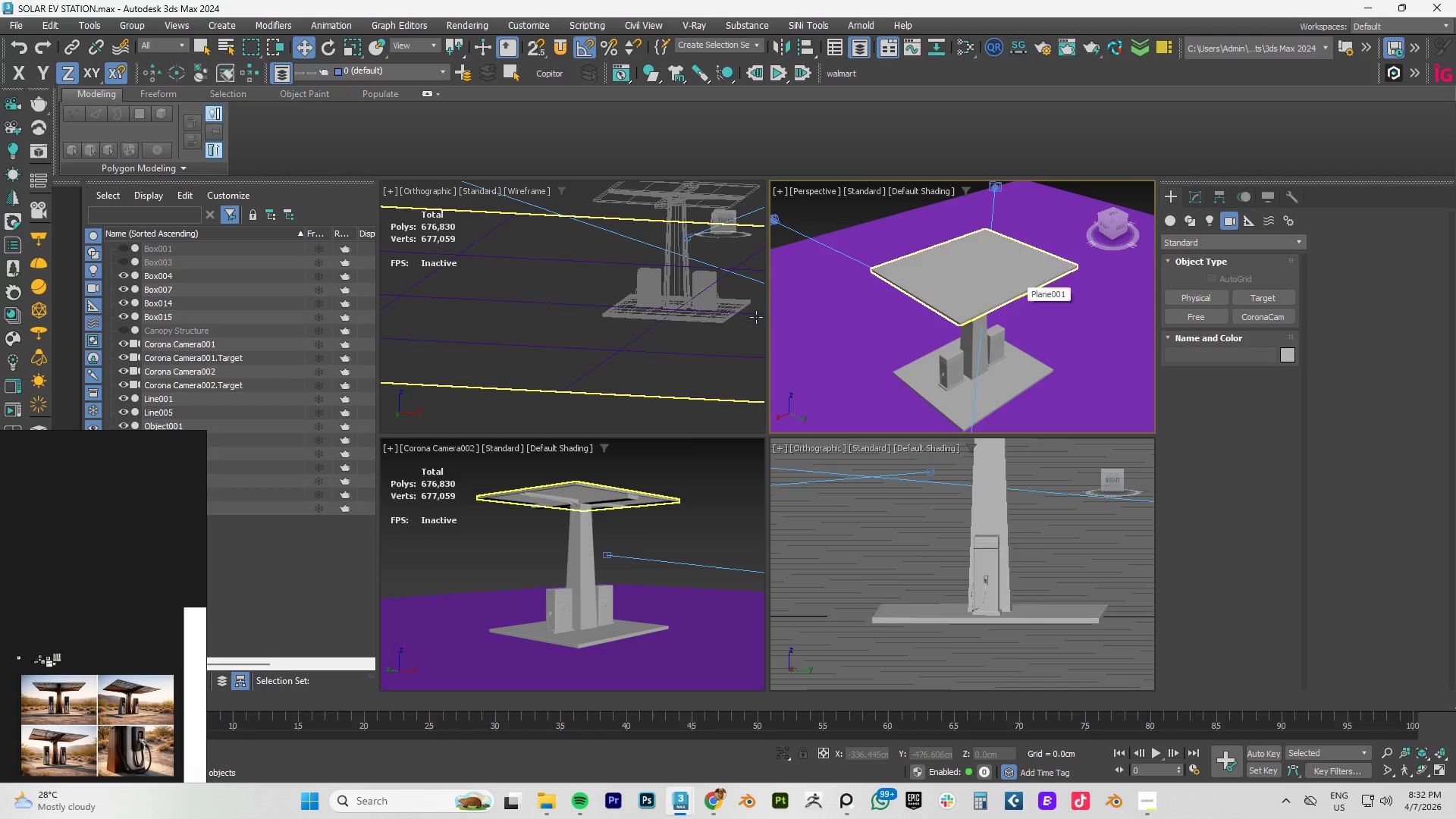 
wait(5.65)
 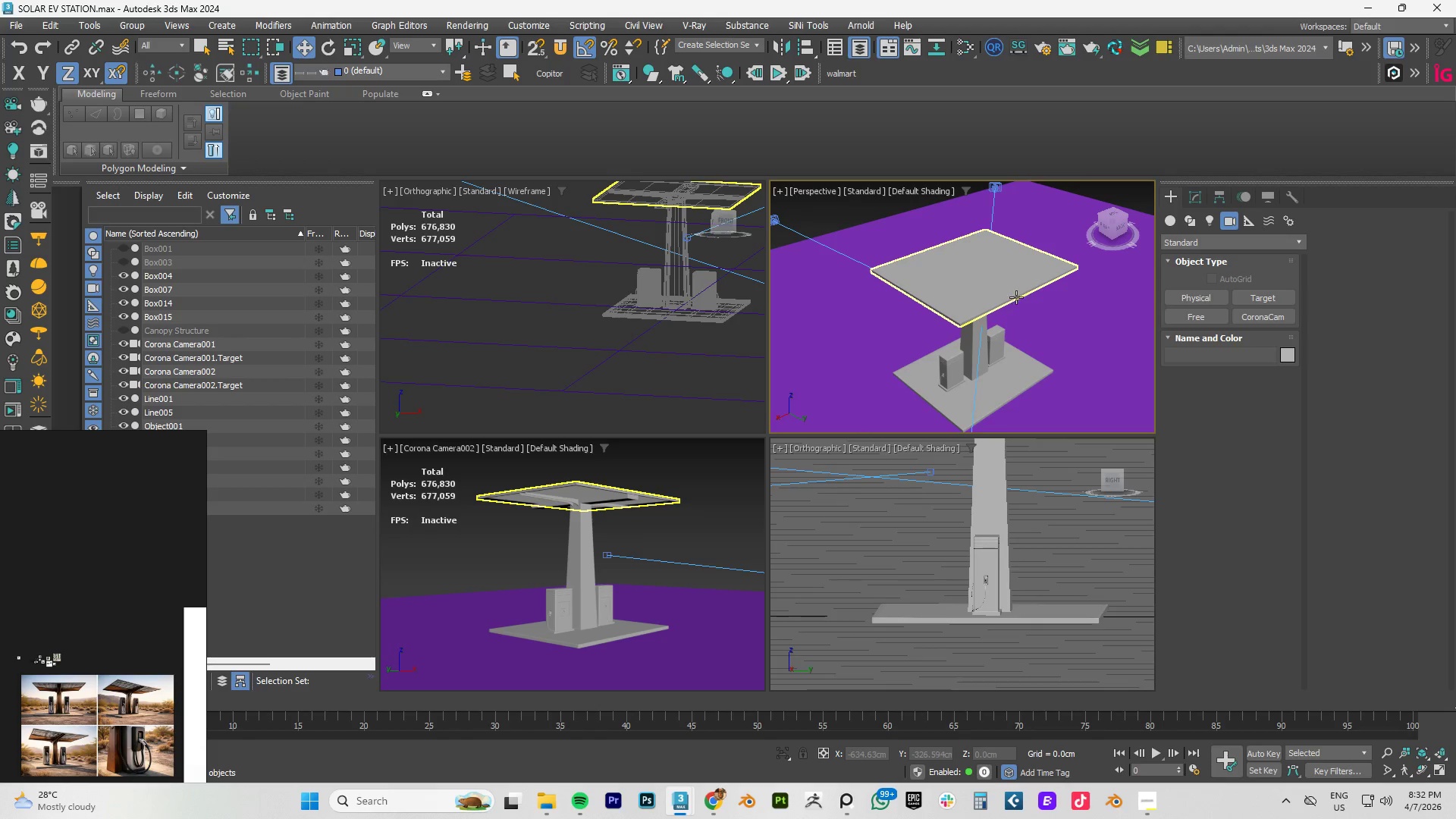 
left_click([9, 124])
 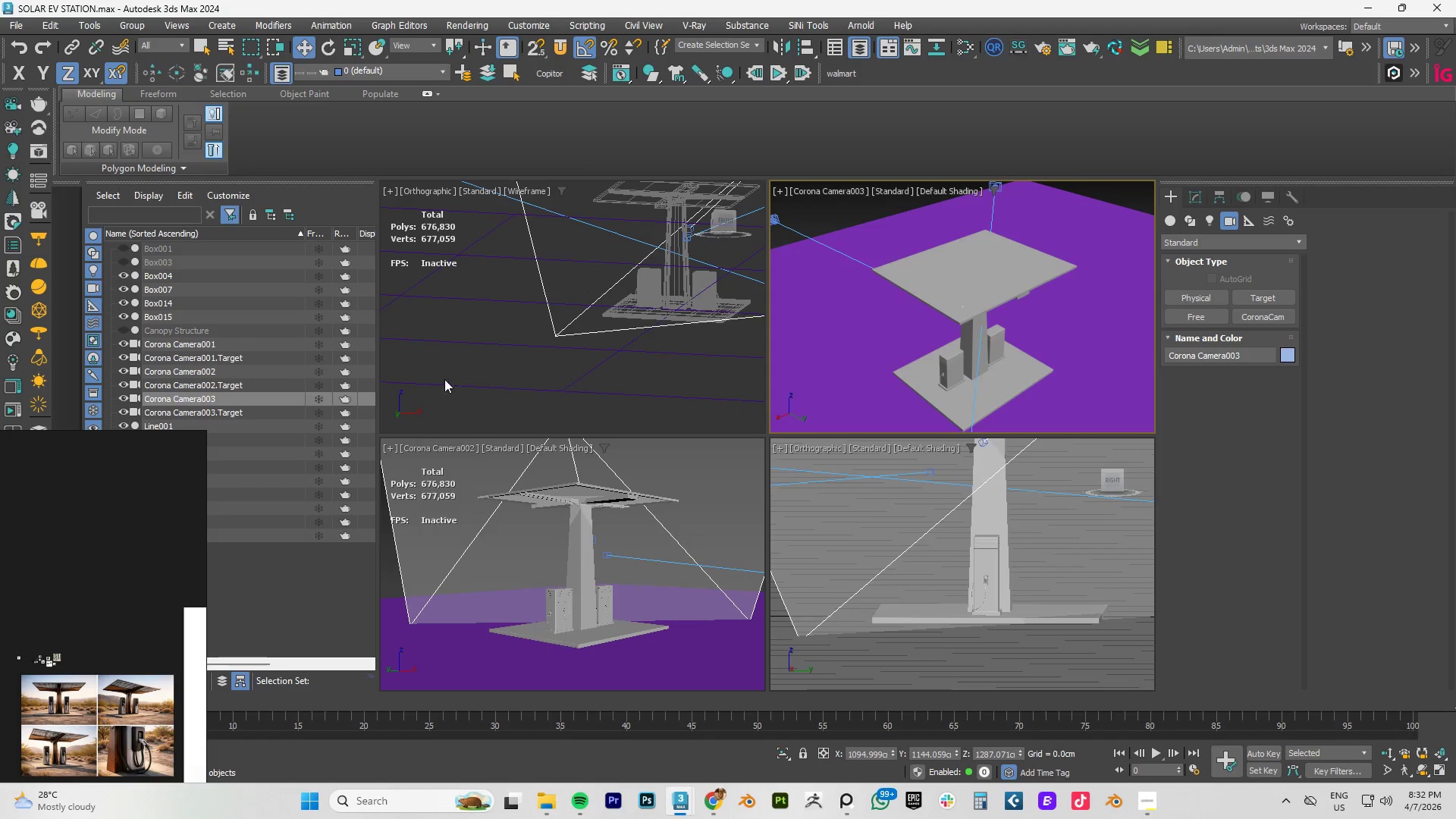 
scroll: coordinate [543, 461], scroll_direction: down, amount: 2.0
 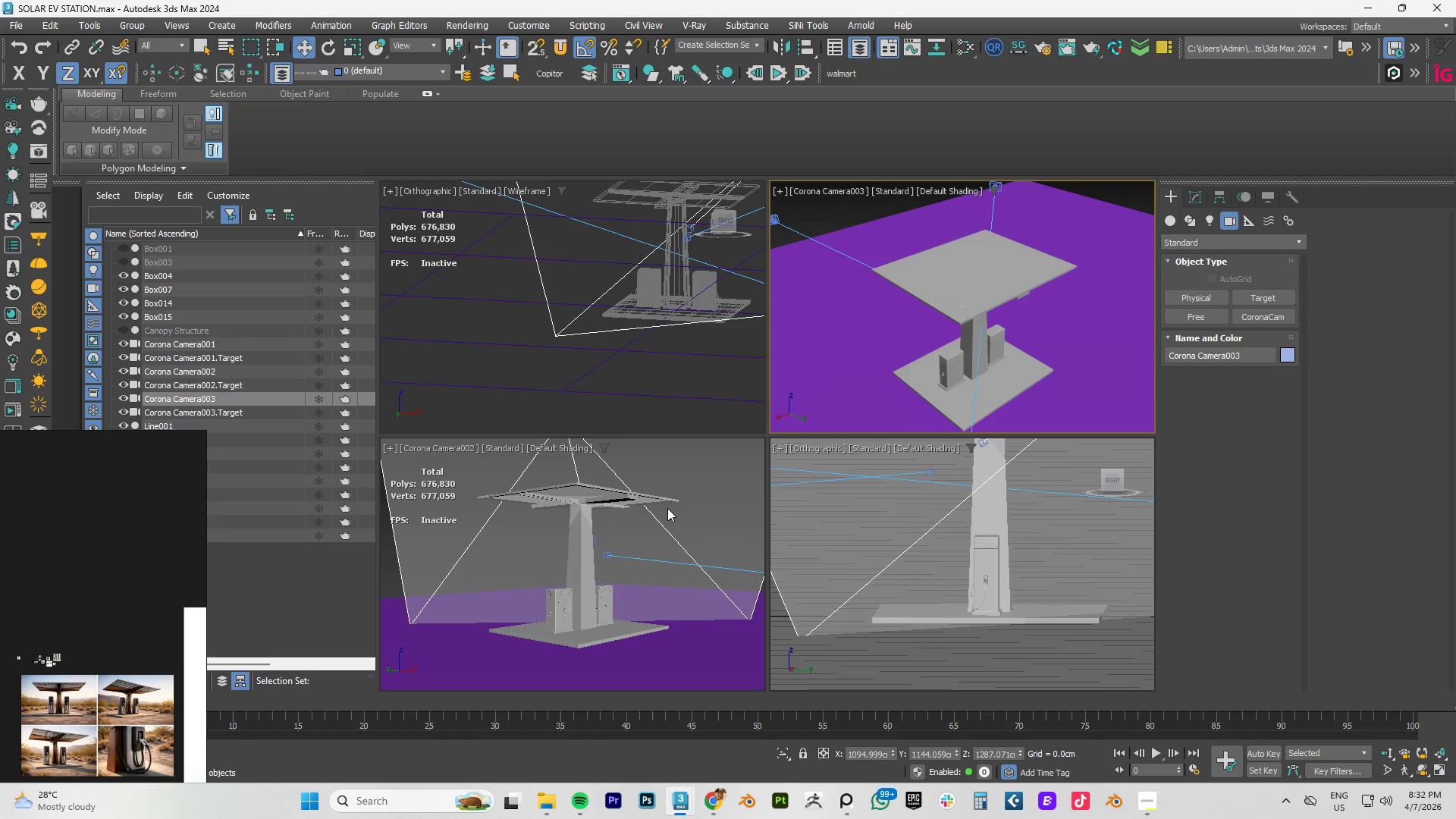 
left_click([642, 508])
 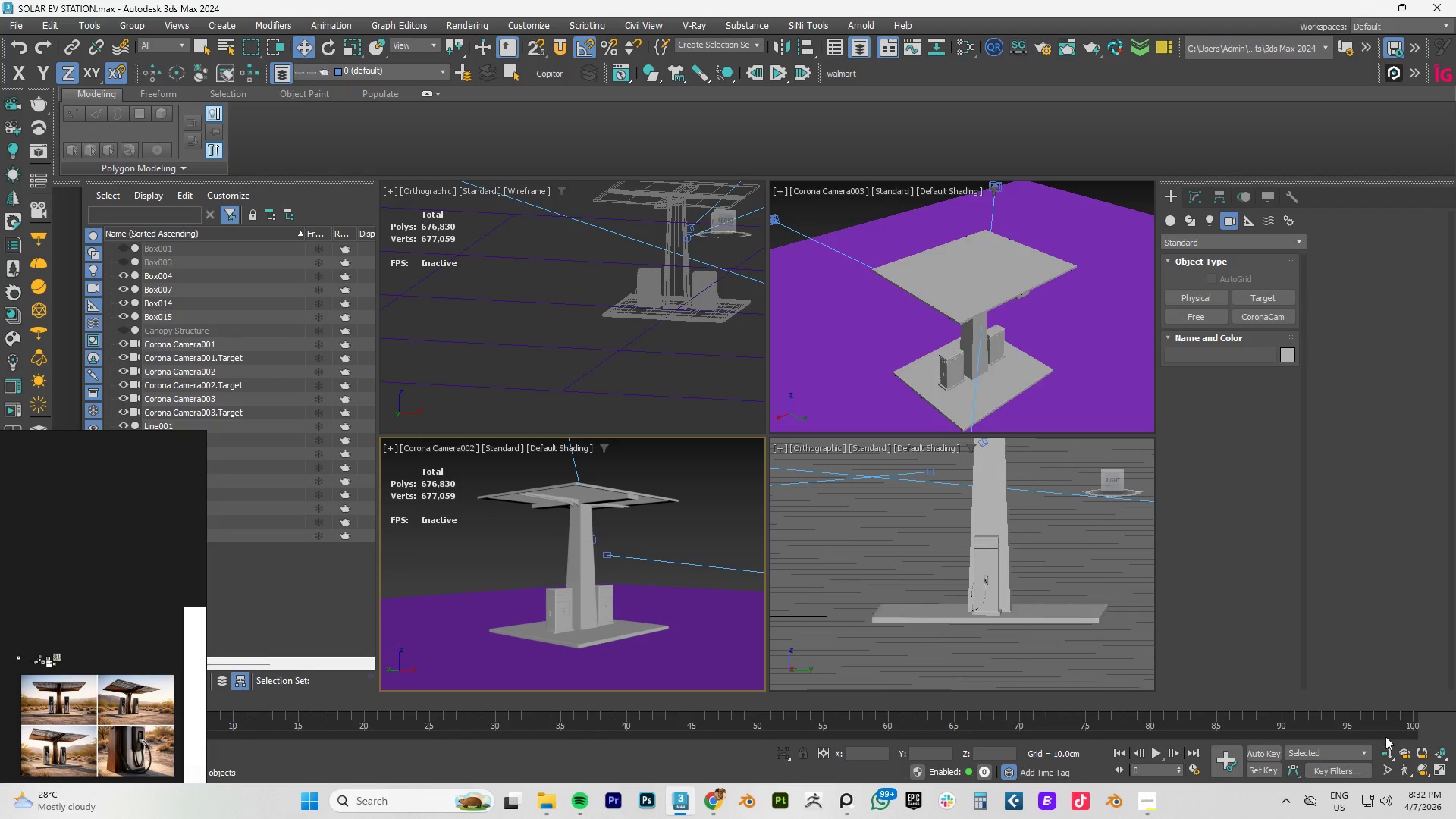 
left_click([1388, 750])
 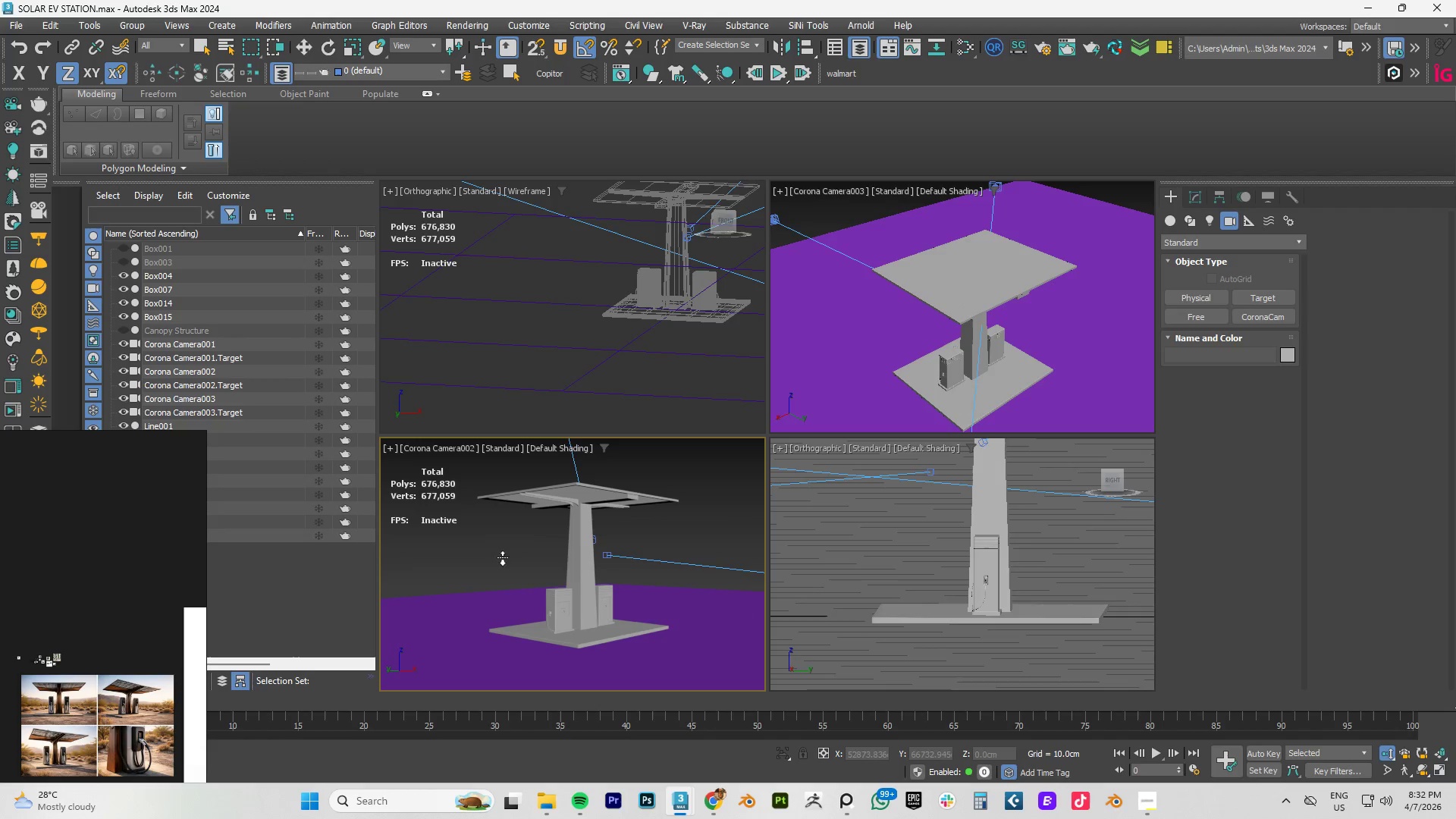 
left_click_drag(start_coordinate=[537, 549], to_coordinate=[544, 546])
 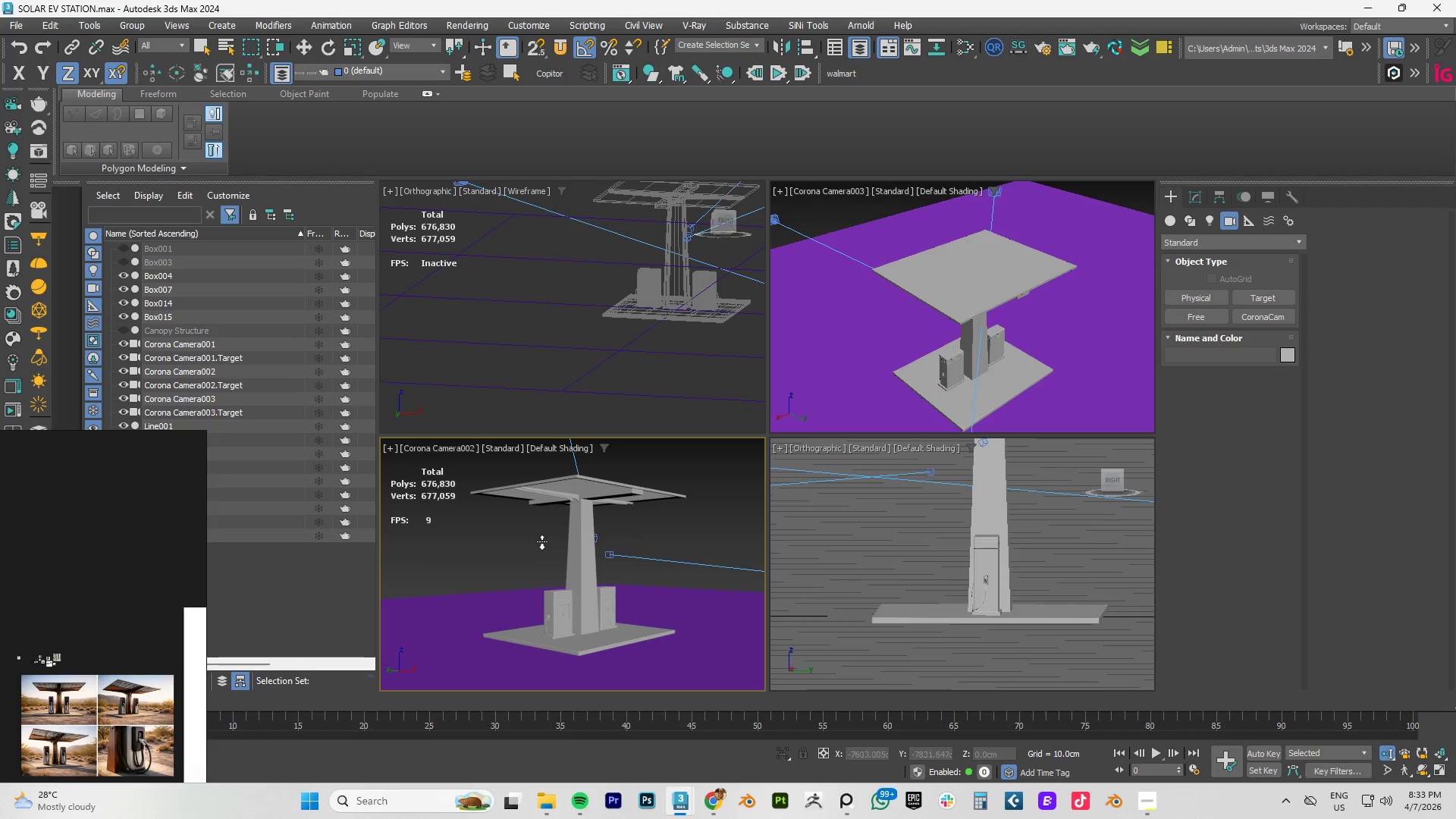 
key(Control+Z)
 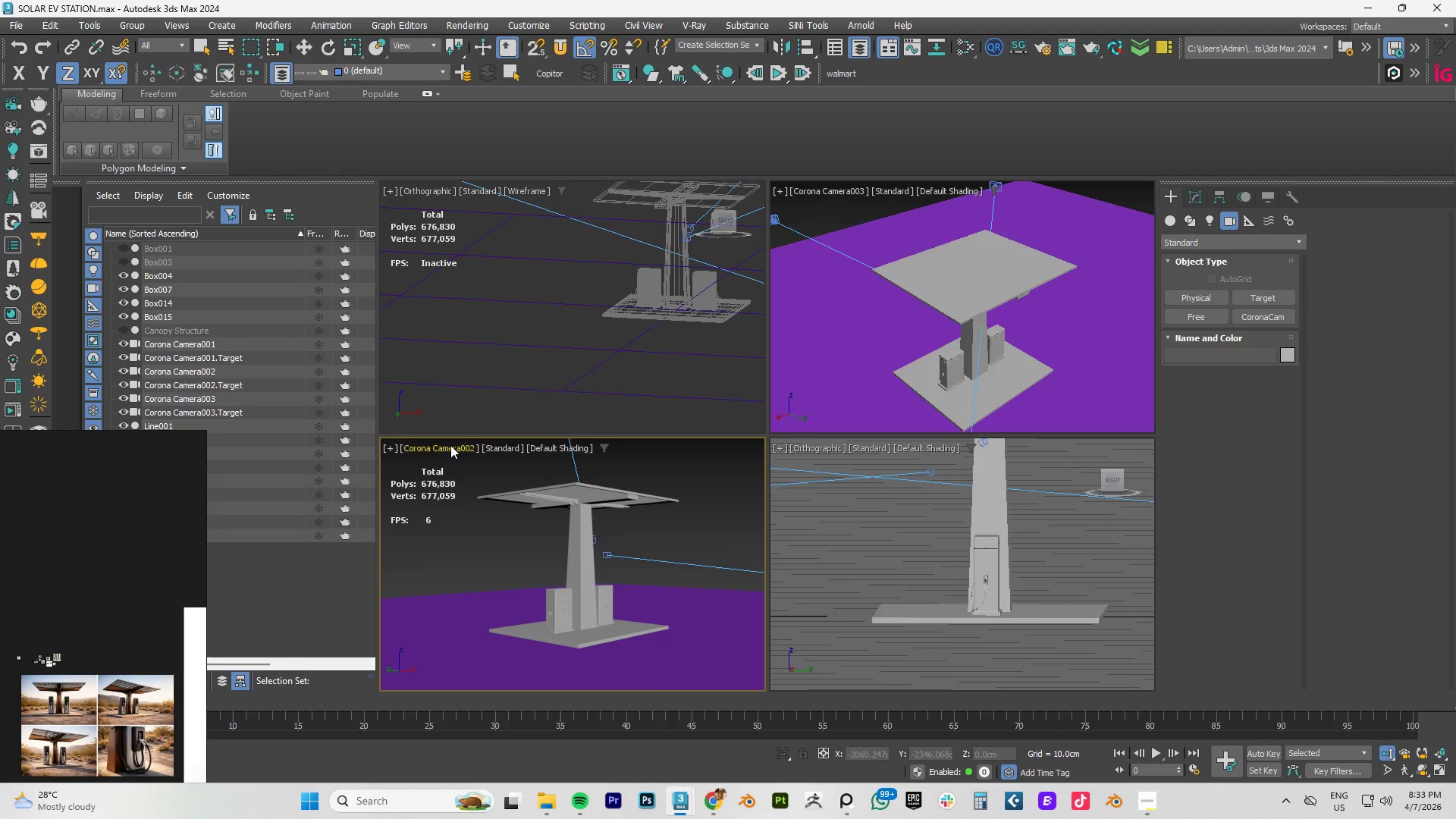 
left_click([450, 445])
 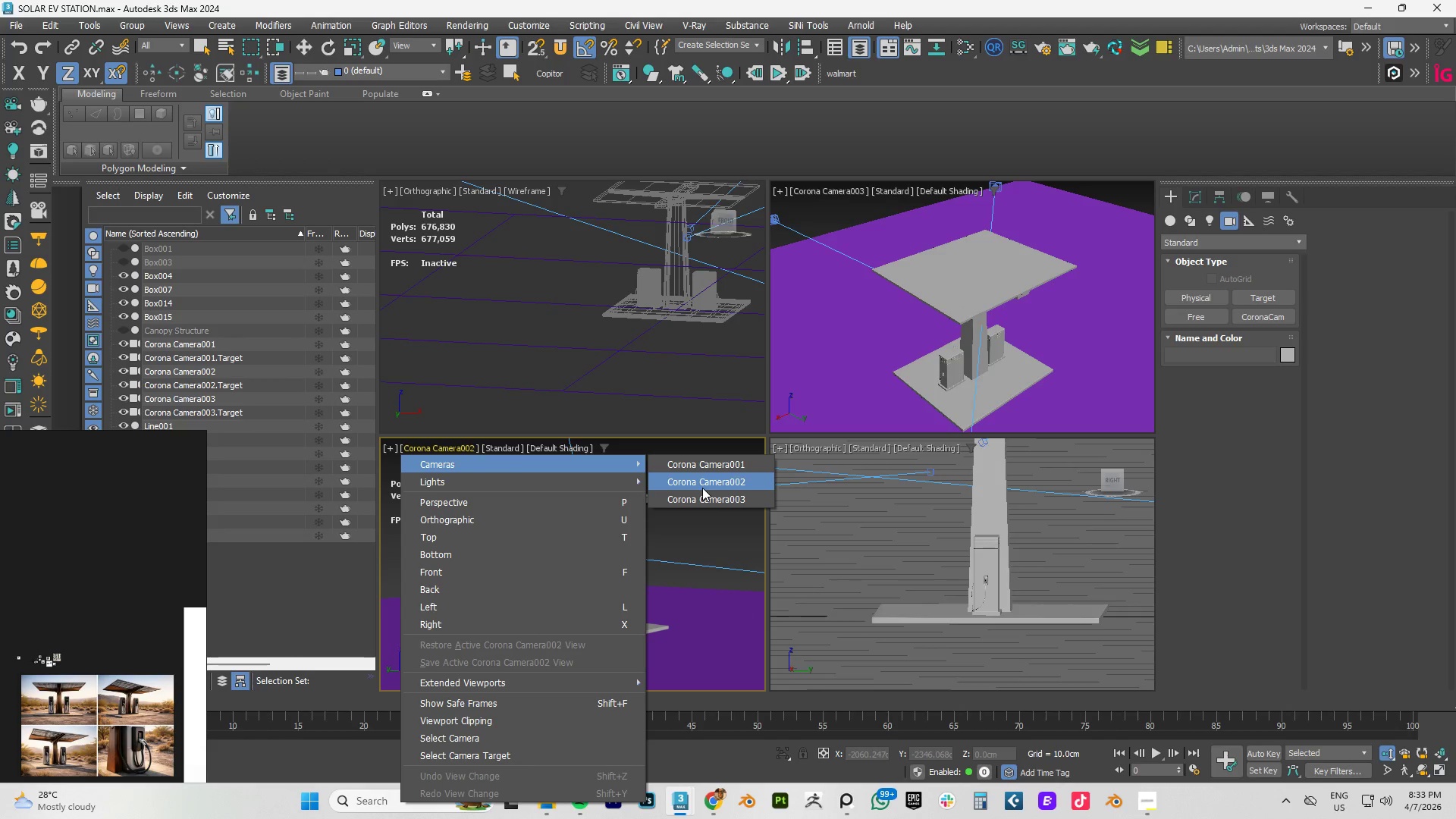 
left_click([701, 500])
 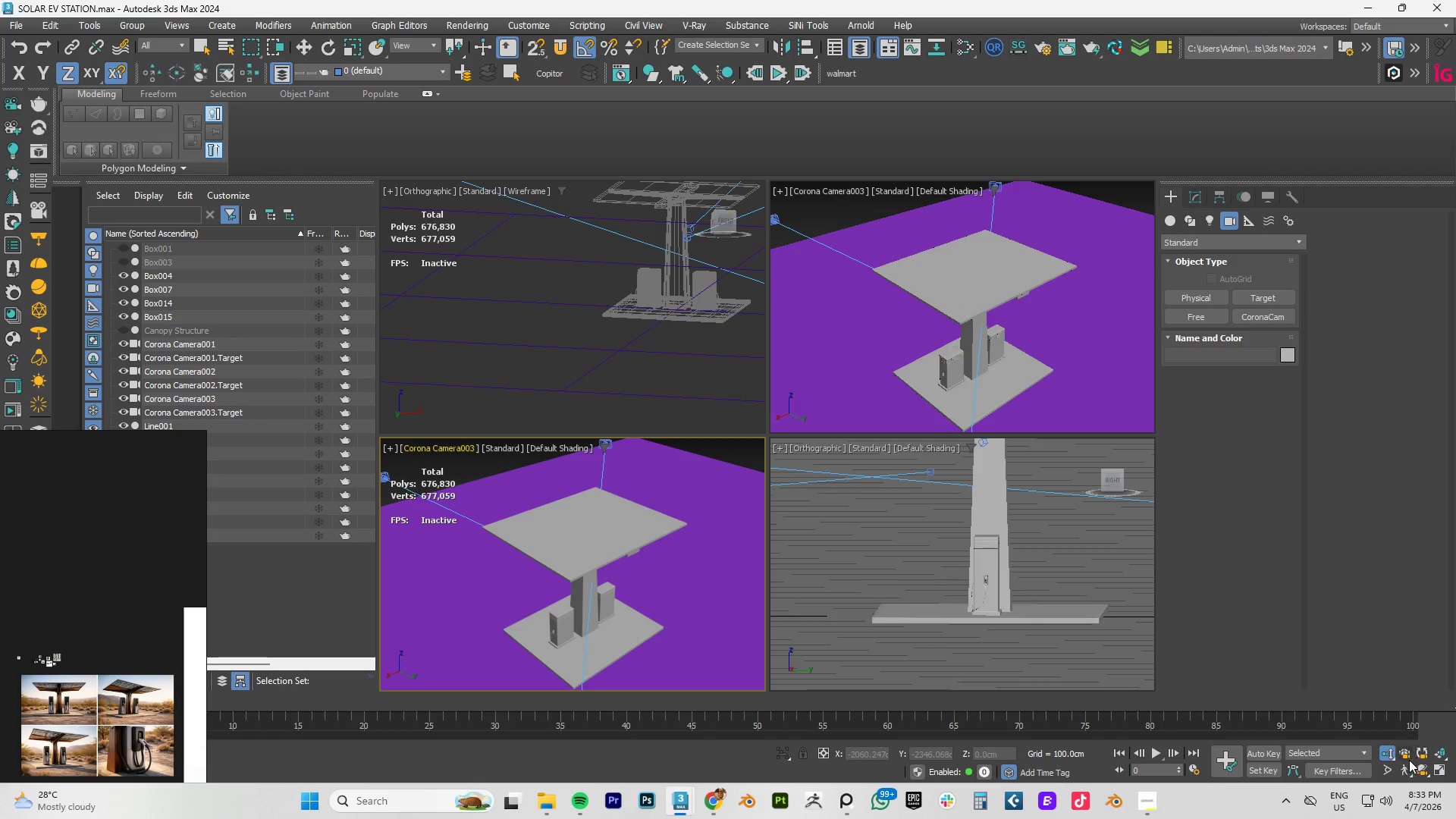 
mouse_move([1347, 739])
 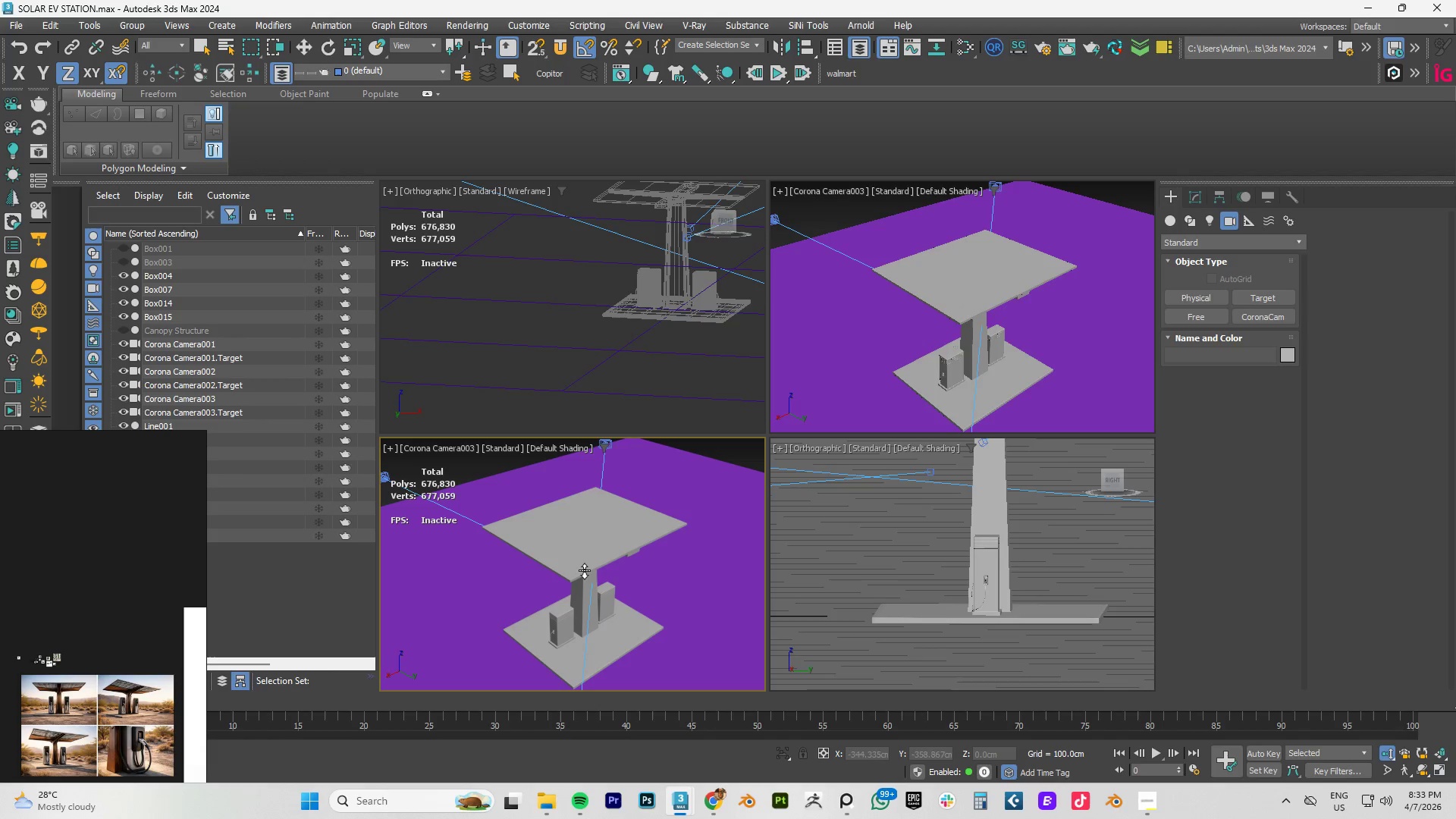 
left_click_drag(start_coordinate=[584, 569], to_coordinate=[582, 574])
 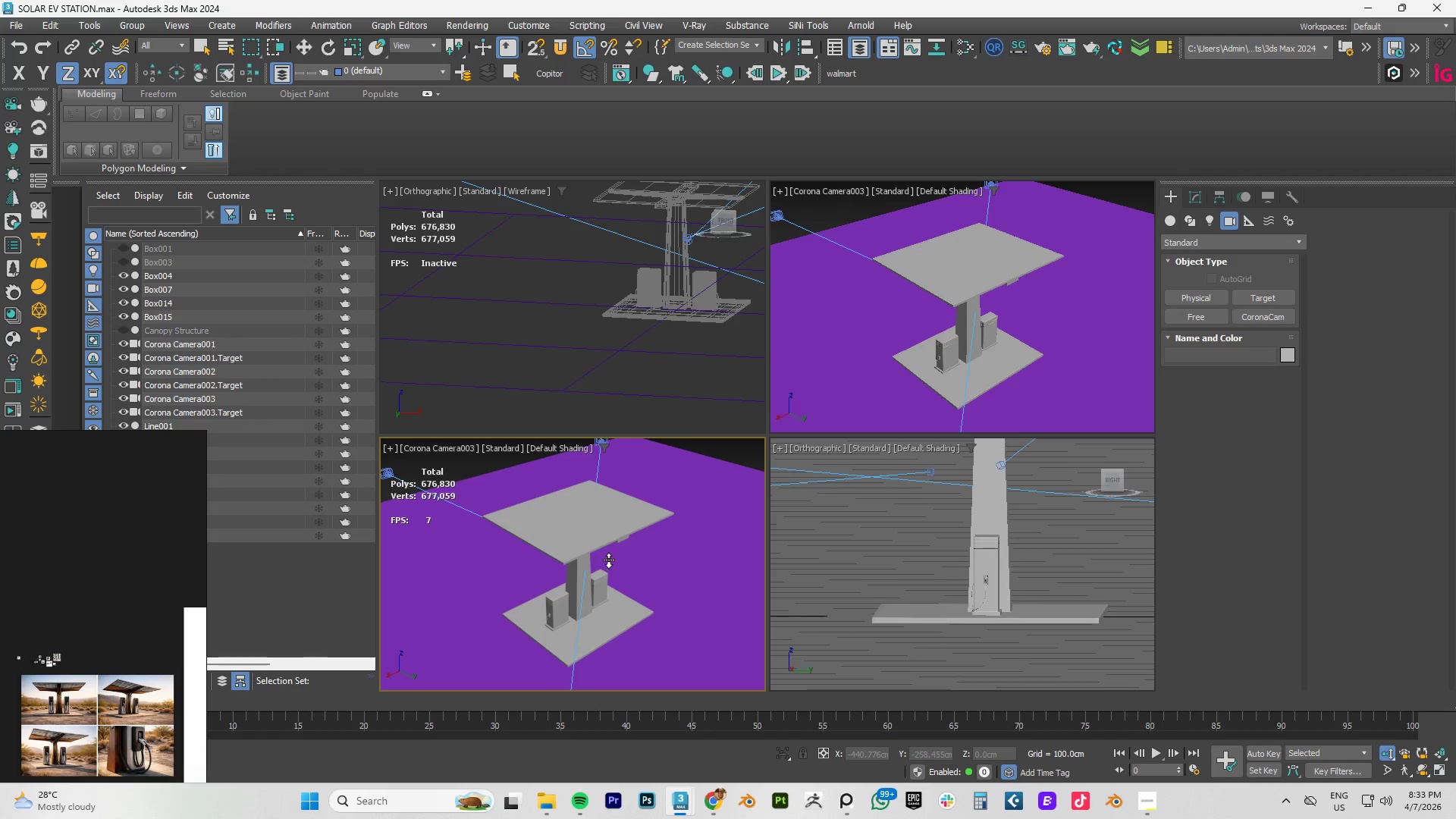 
wait(5.61)
 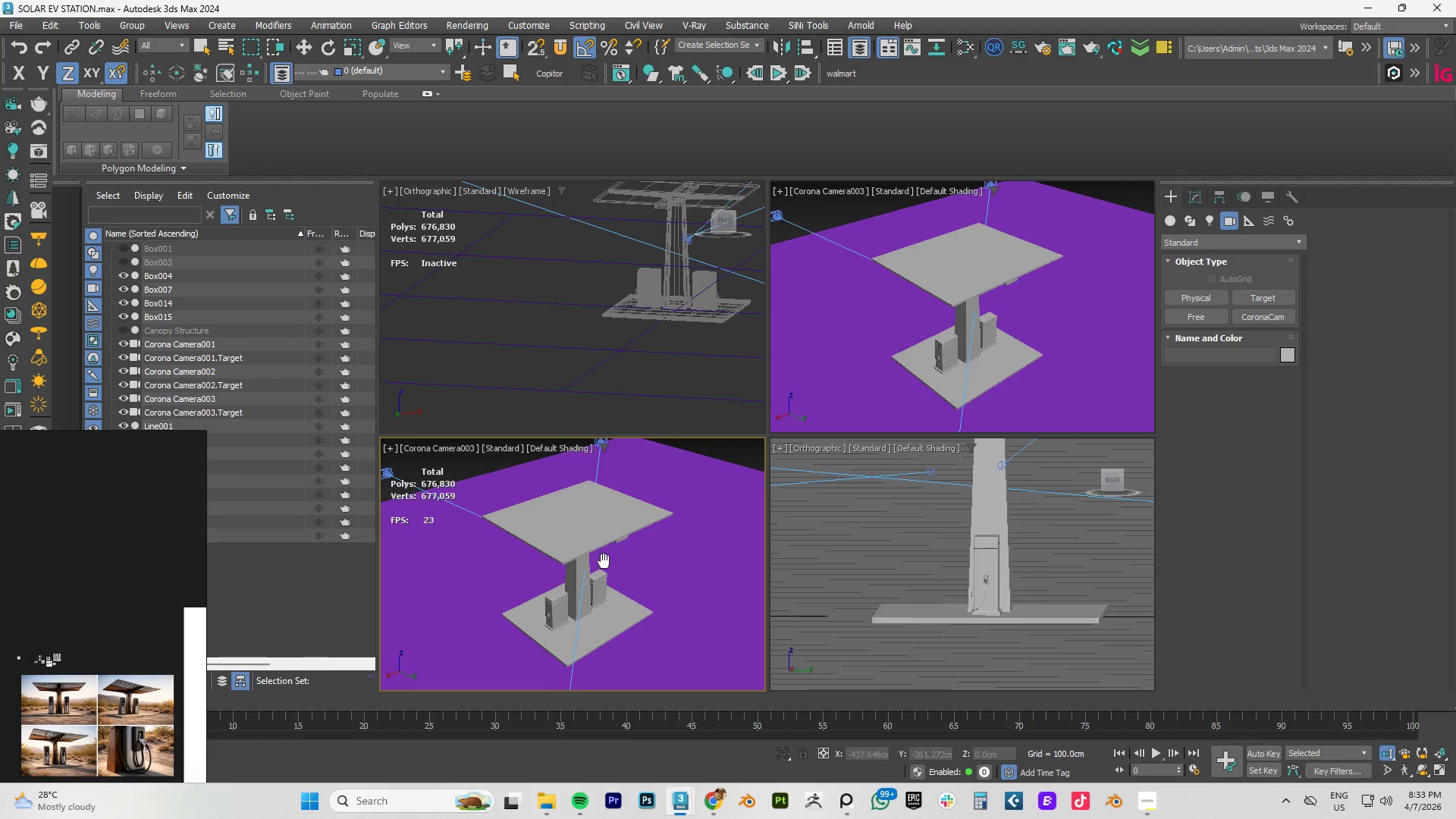 
key(W)
 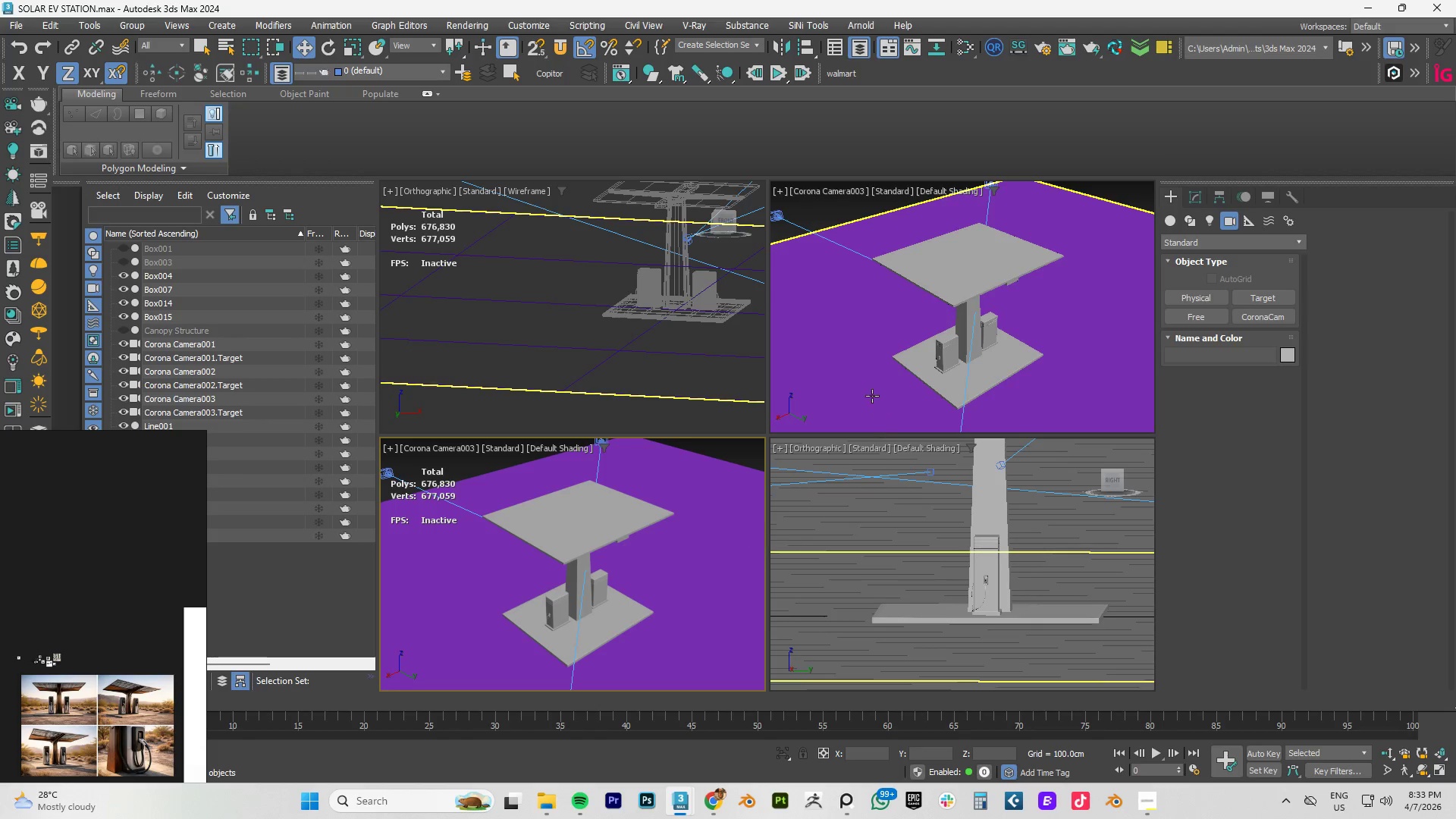 
left_click([867, 392])
 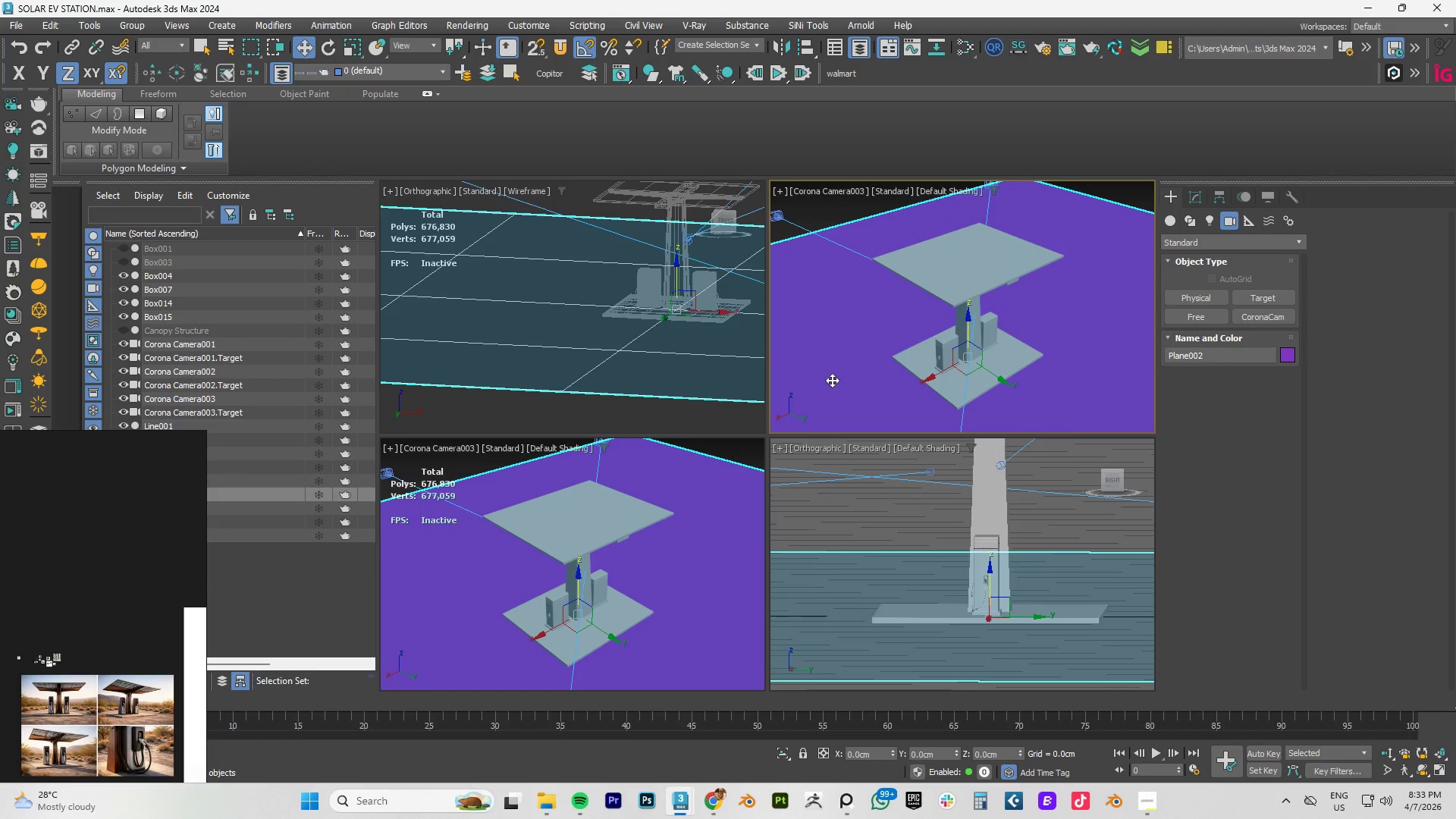 
left_click([832, 380])
 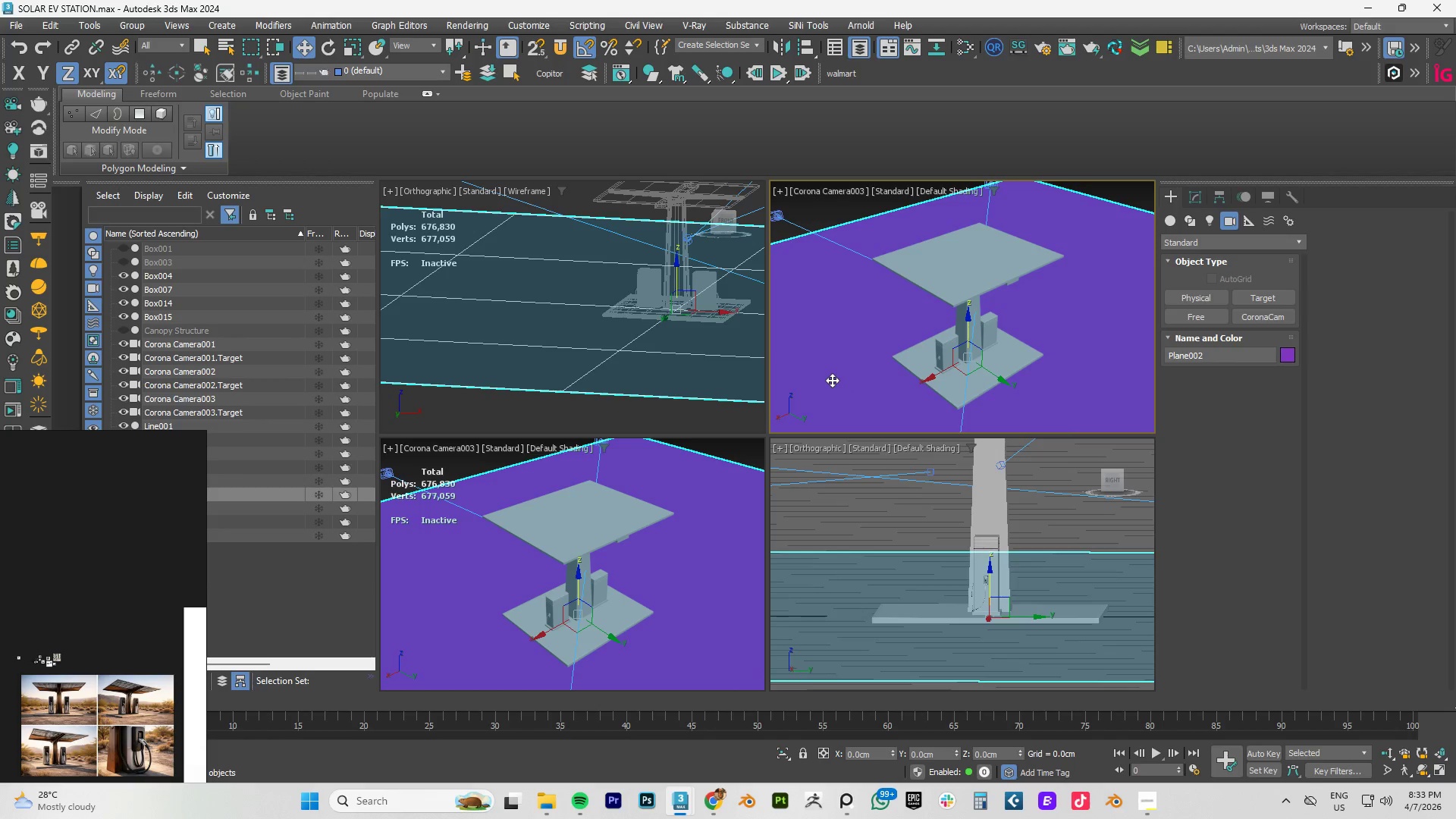 
key(W)
 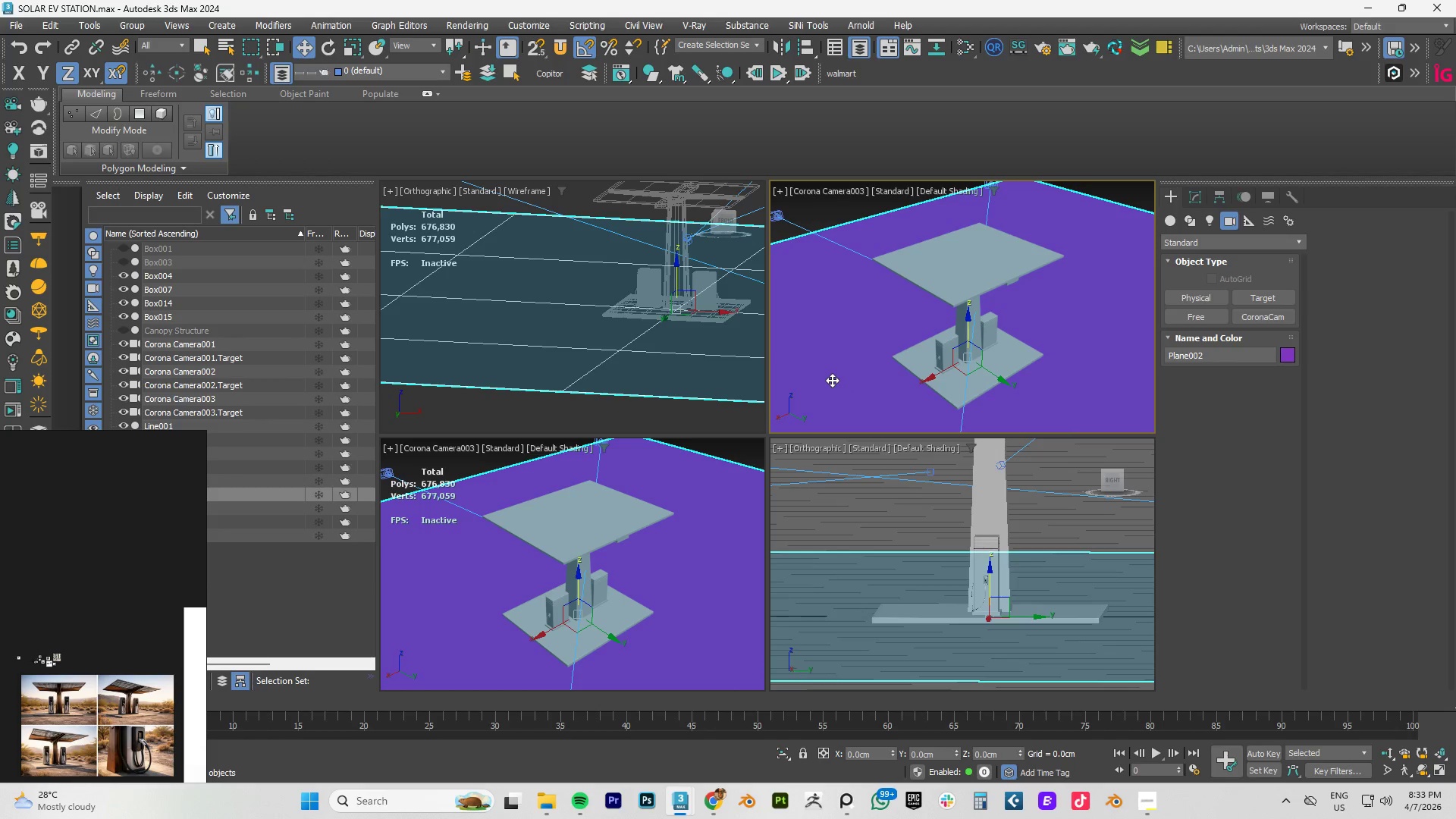 
left_click([832, 380])
 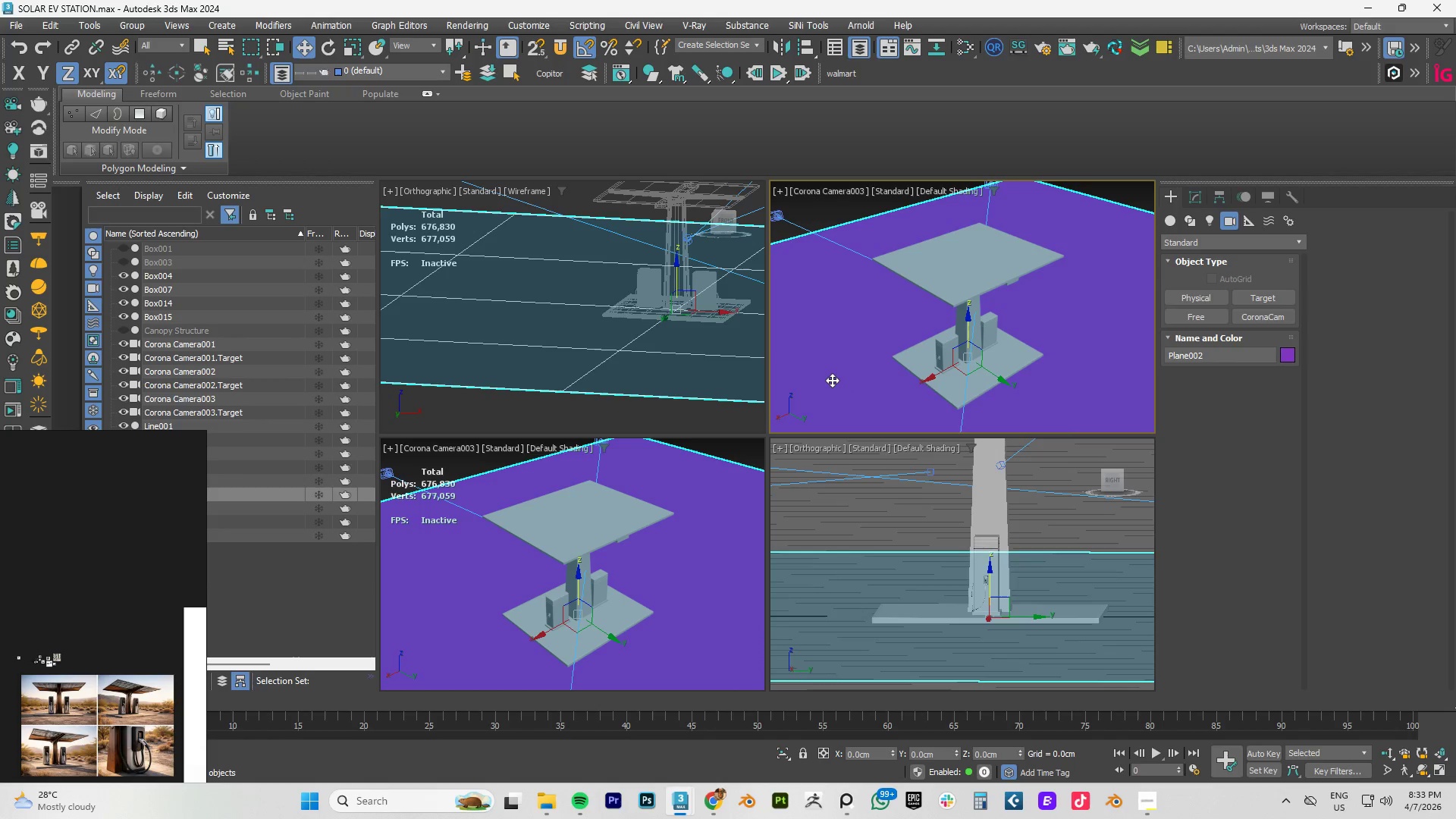 
key(R)
 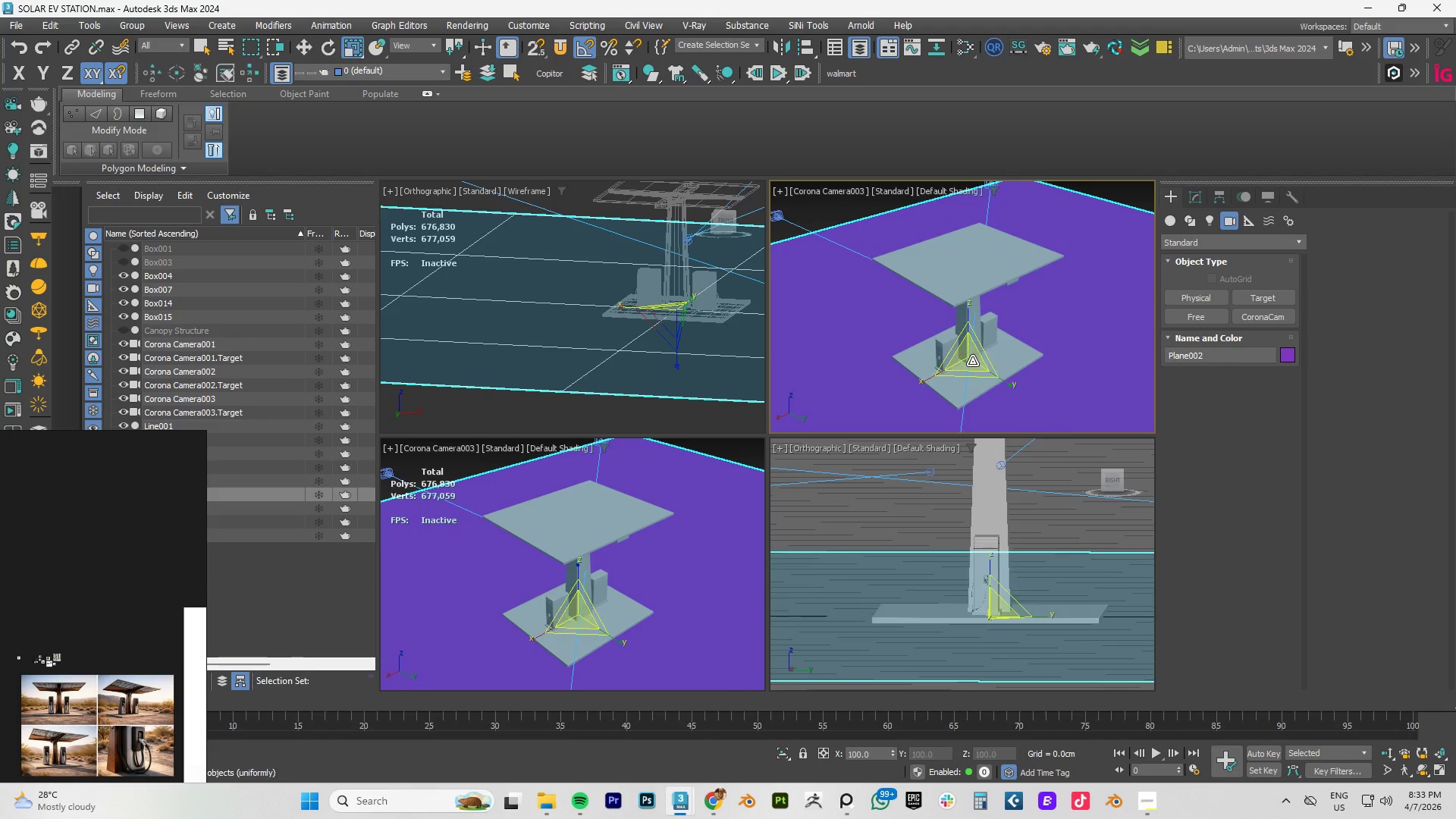 
left_click_drag(start_coordinate=[972, 361], to_coordinate=[1071, 259])
 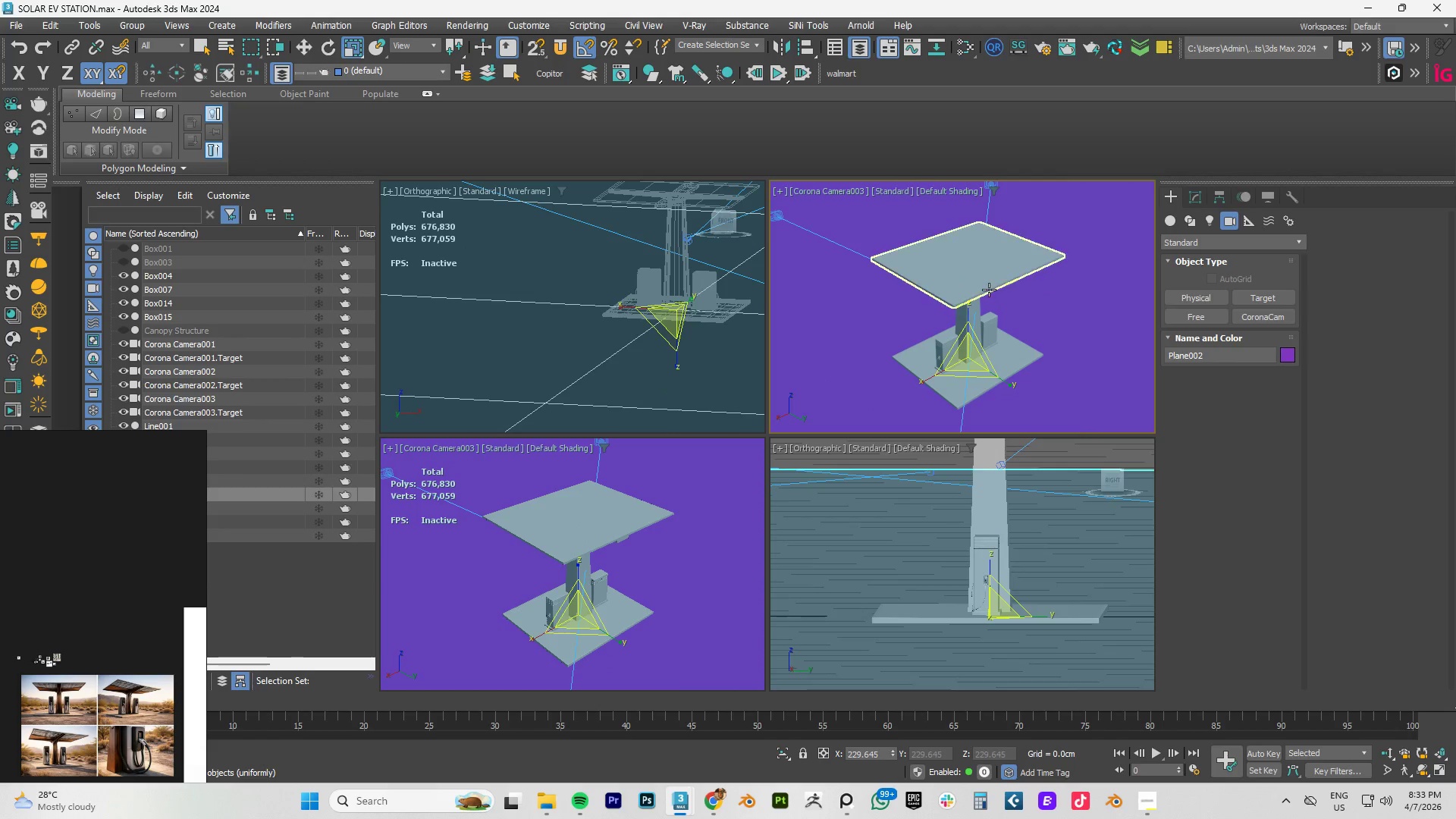 
scroll: coordinate [988, 292], scroll_direction: down, amount: 8.0
 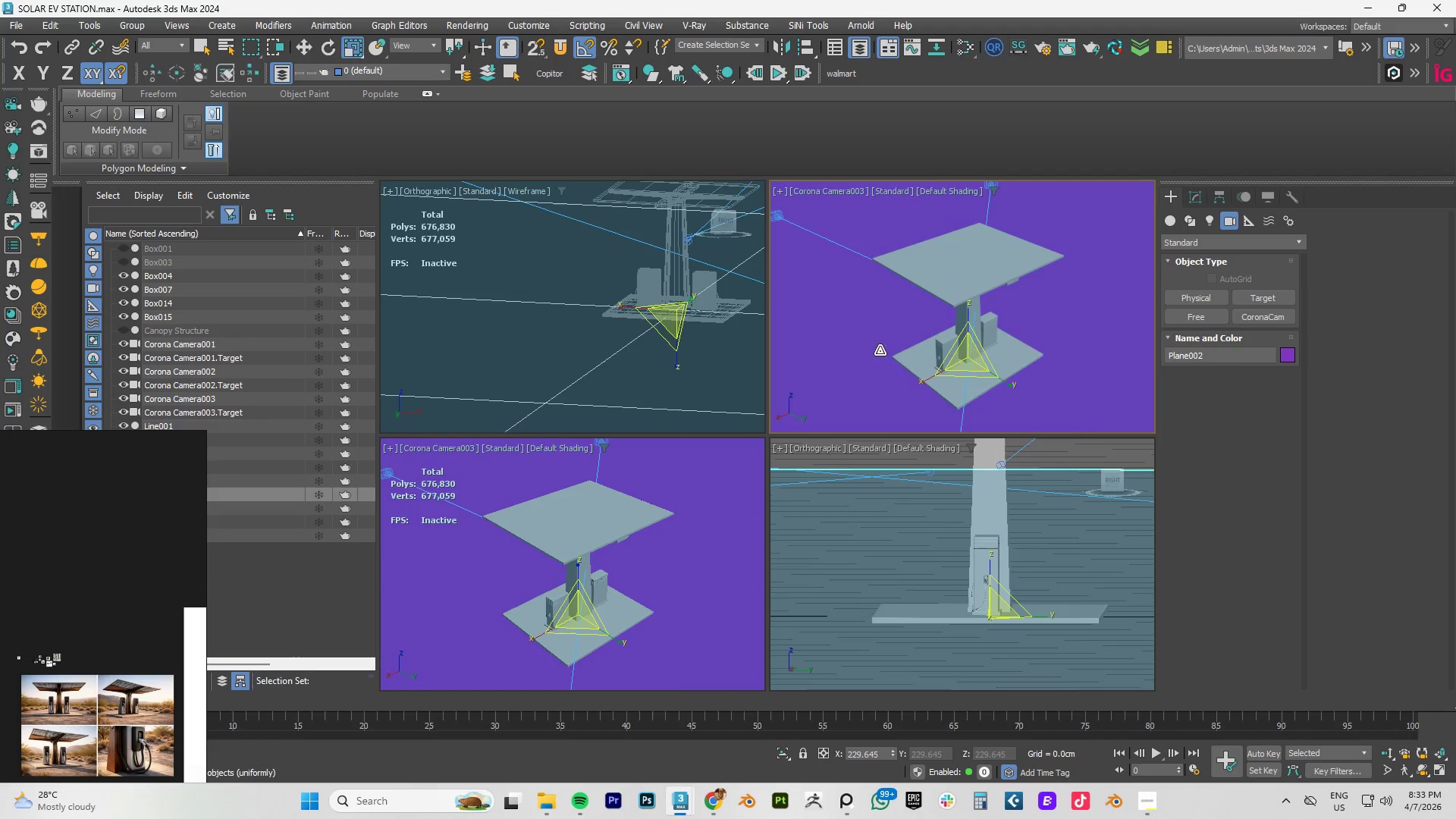 
left_click([805, 288])
 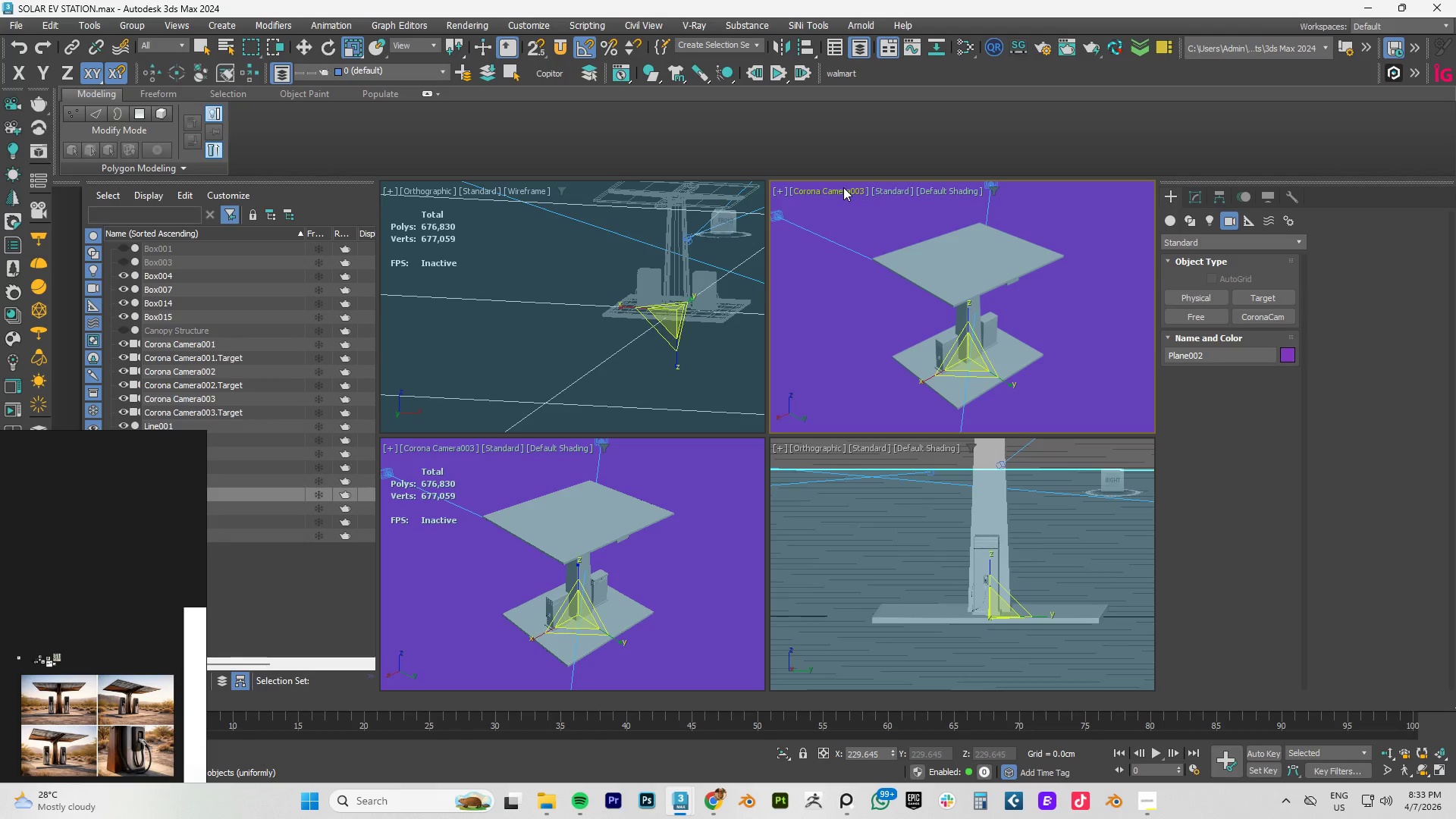 
key(P)
 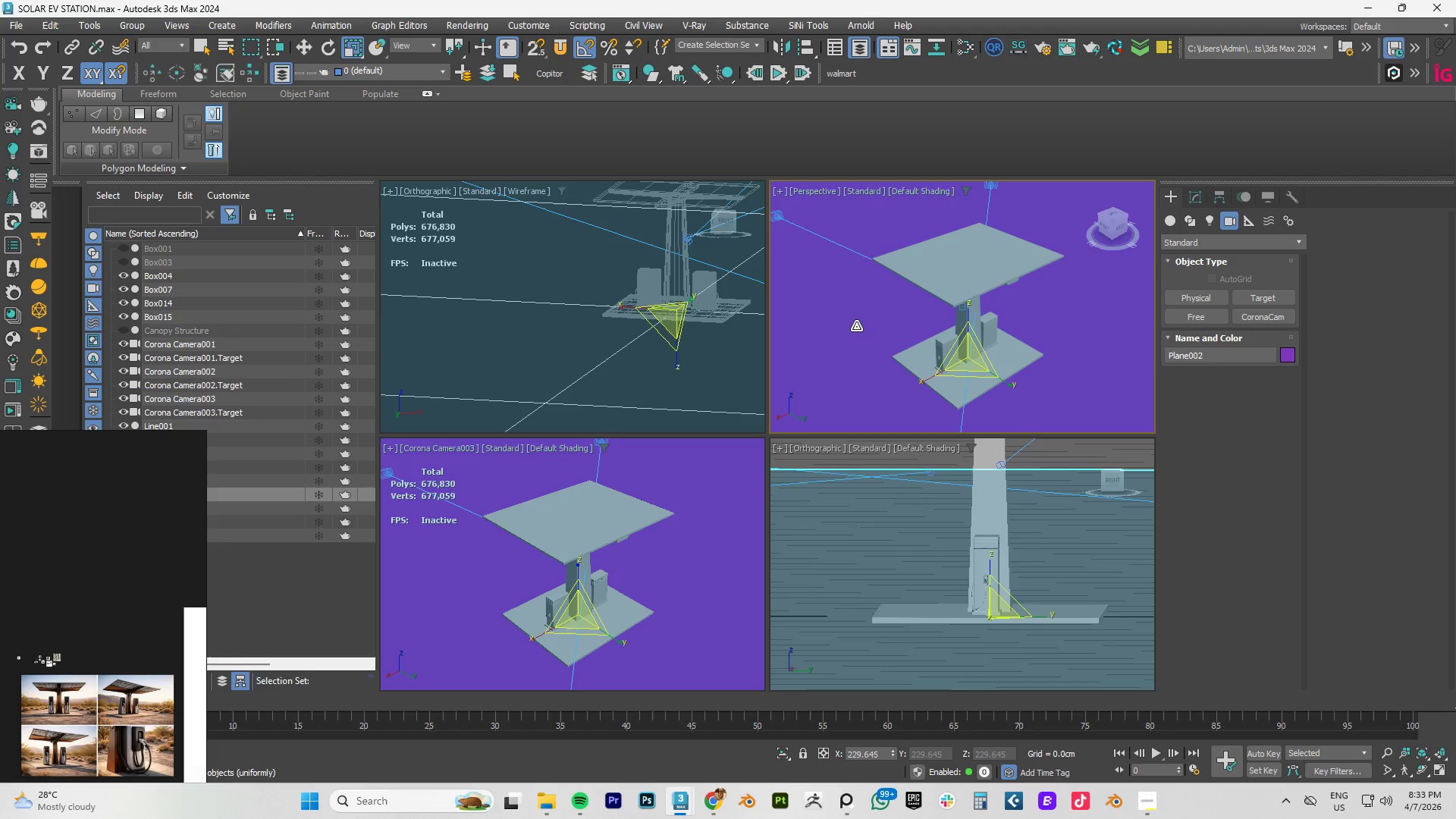 
left_click([856, 326])
 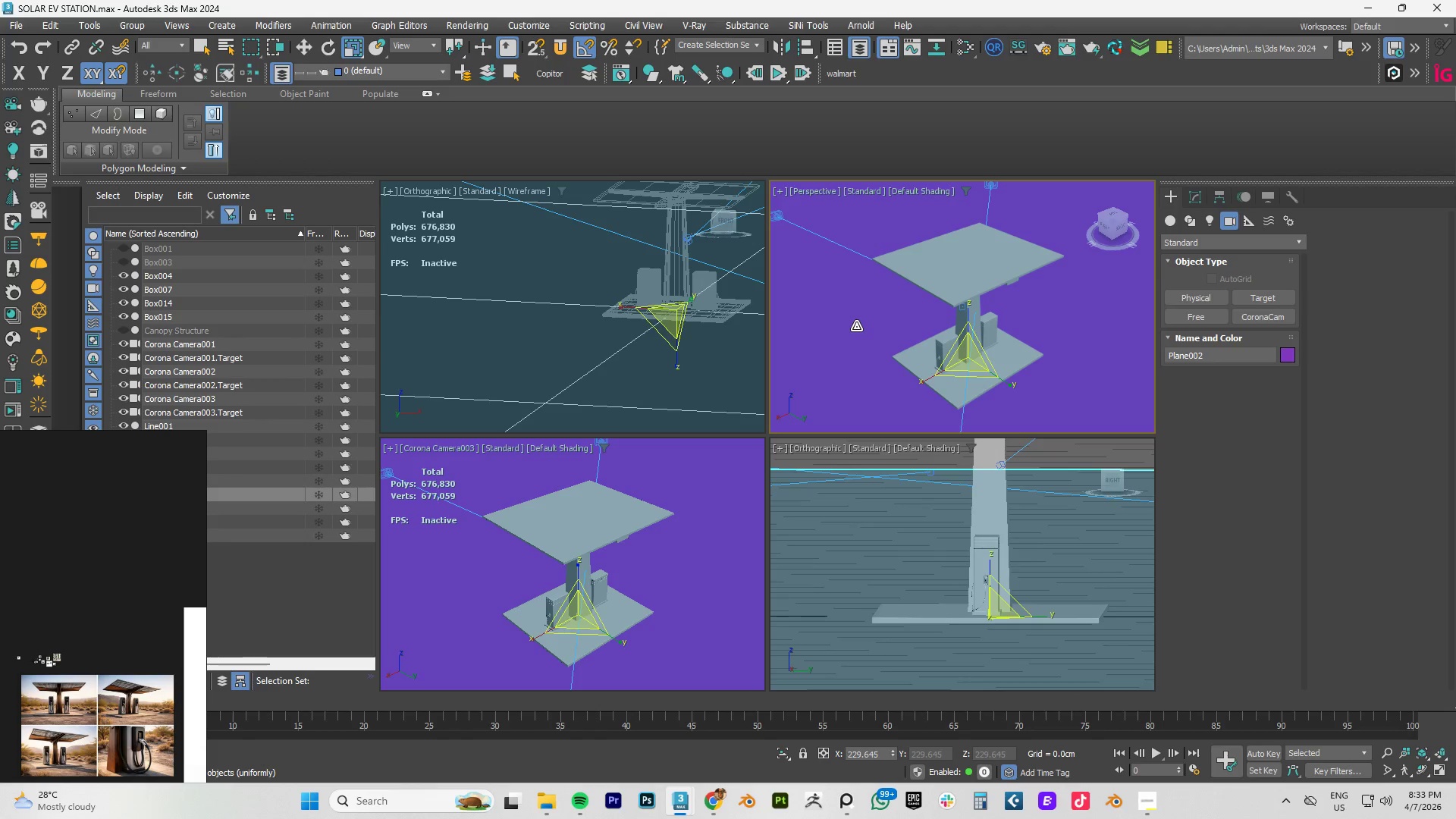 
key(W)
 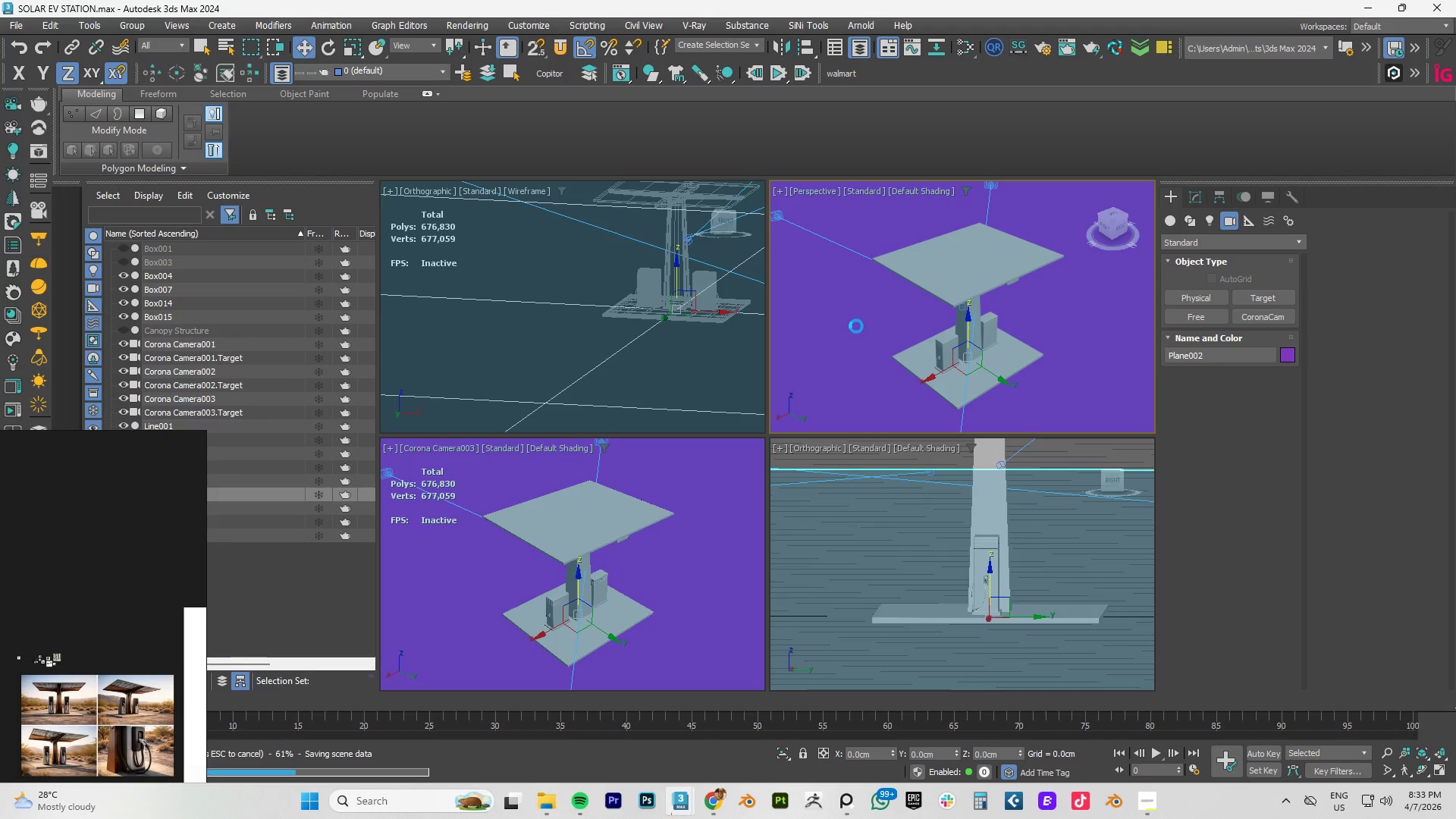 
scroll: coordinate [855, 325], scroll_direction: down, amount: 5.0
 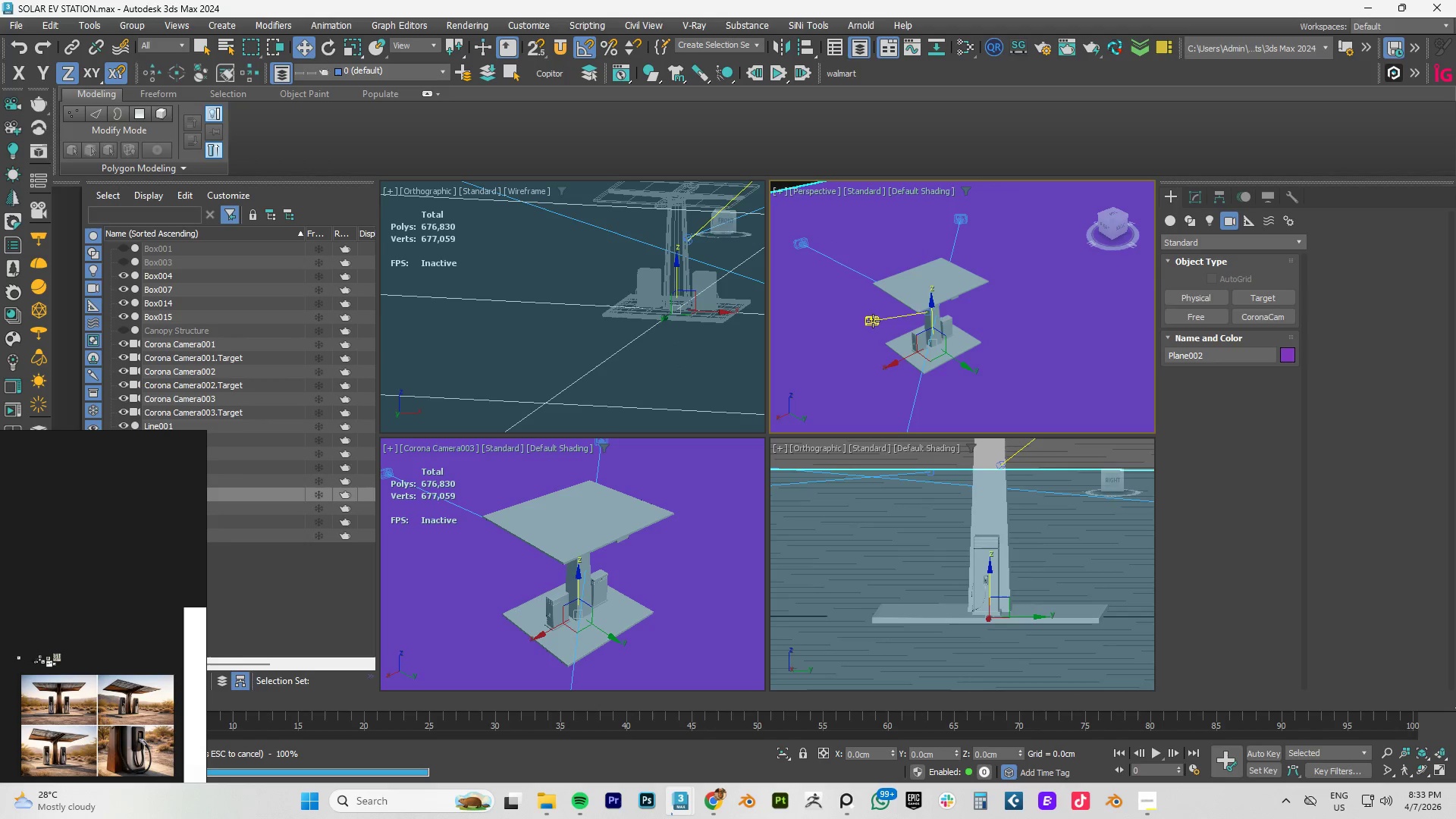 
key(Control+S)
 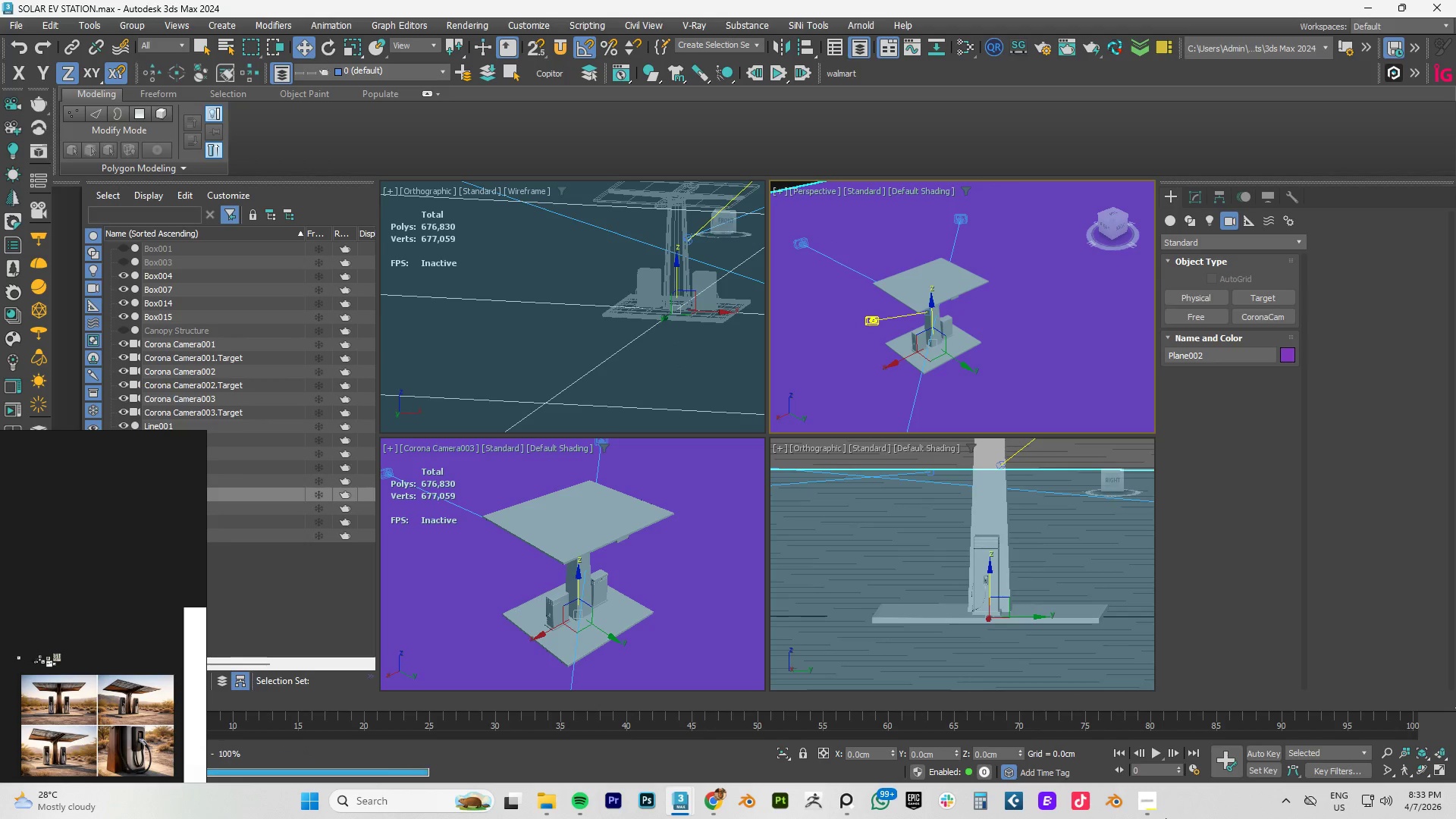 
left_click([1146, 812])